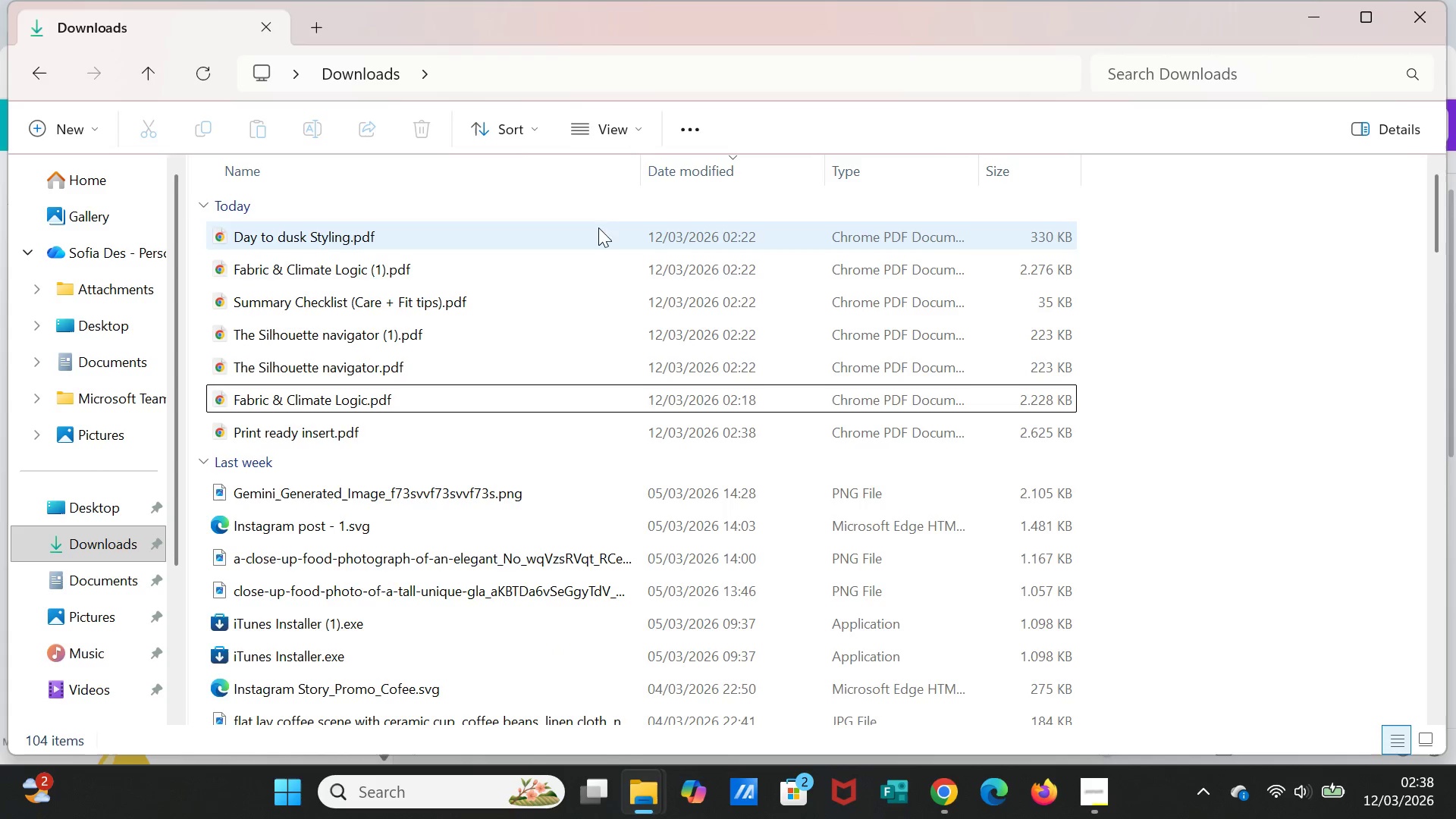 
left_click([732, 166])
 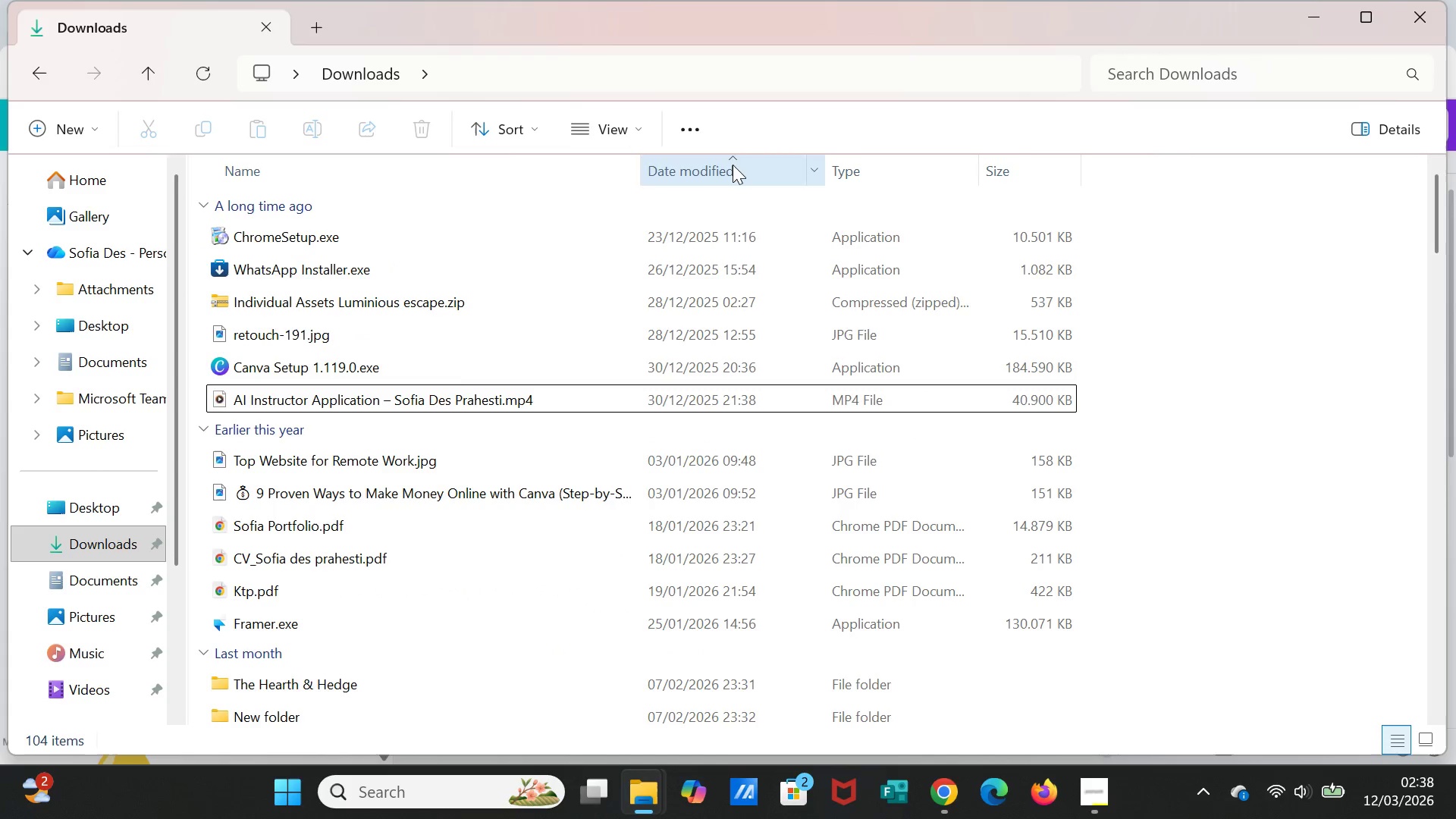 
left_click([733, 165])
 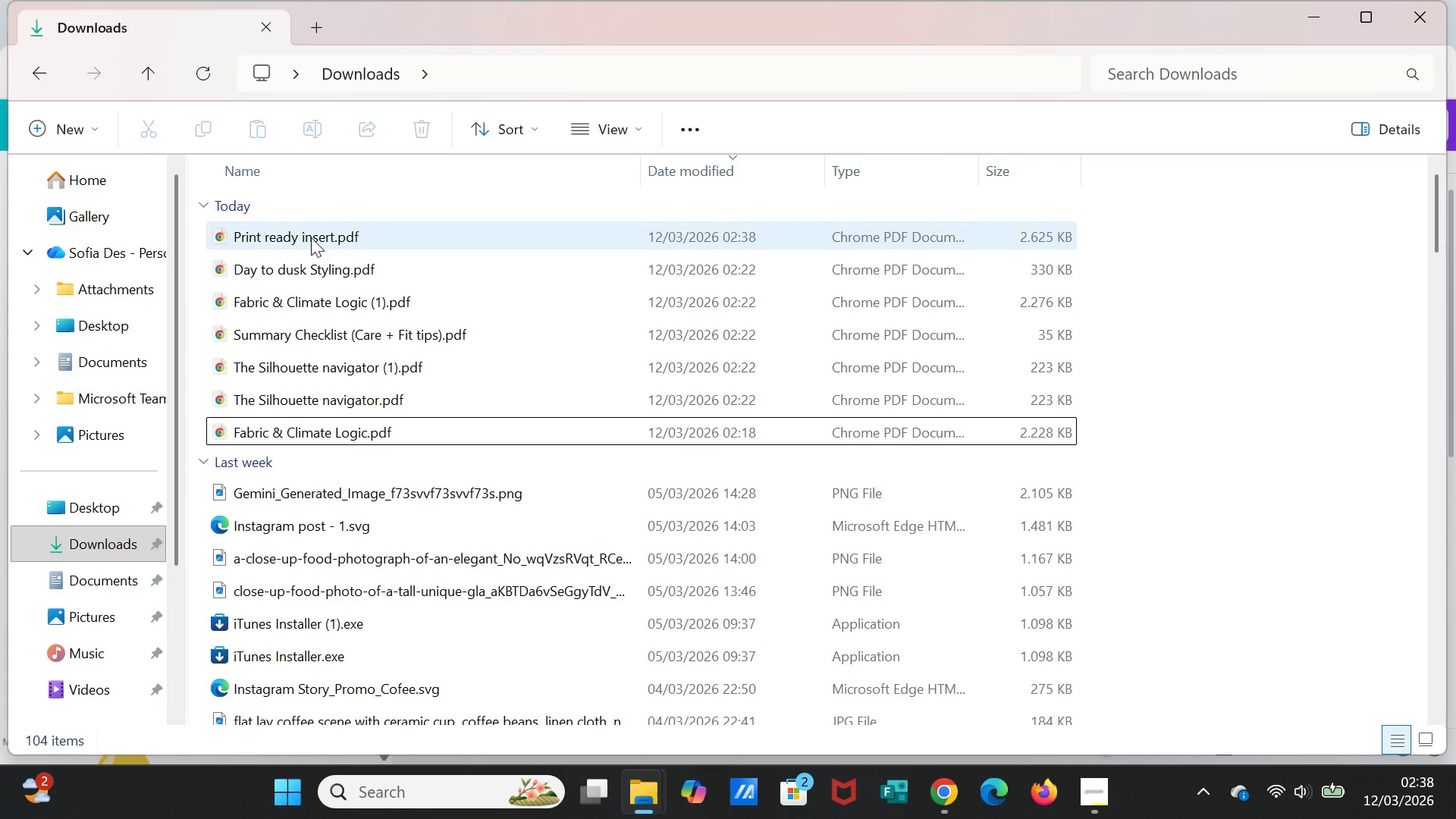 
left_click([311, 237])
 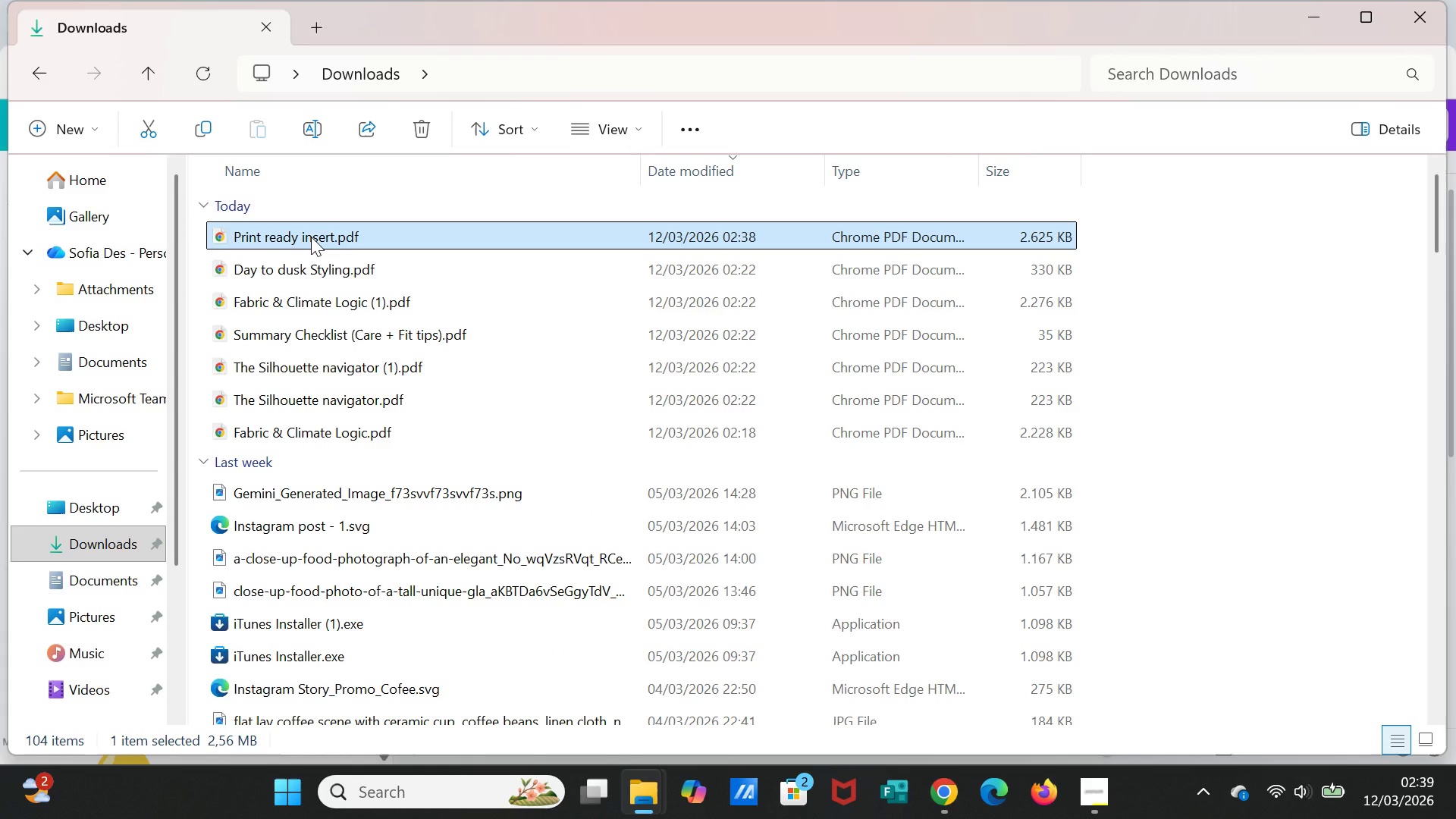 
left_click([311, 237])
 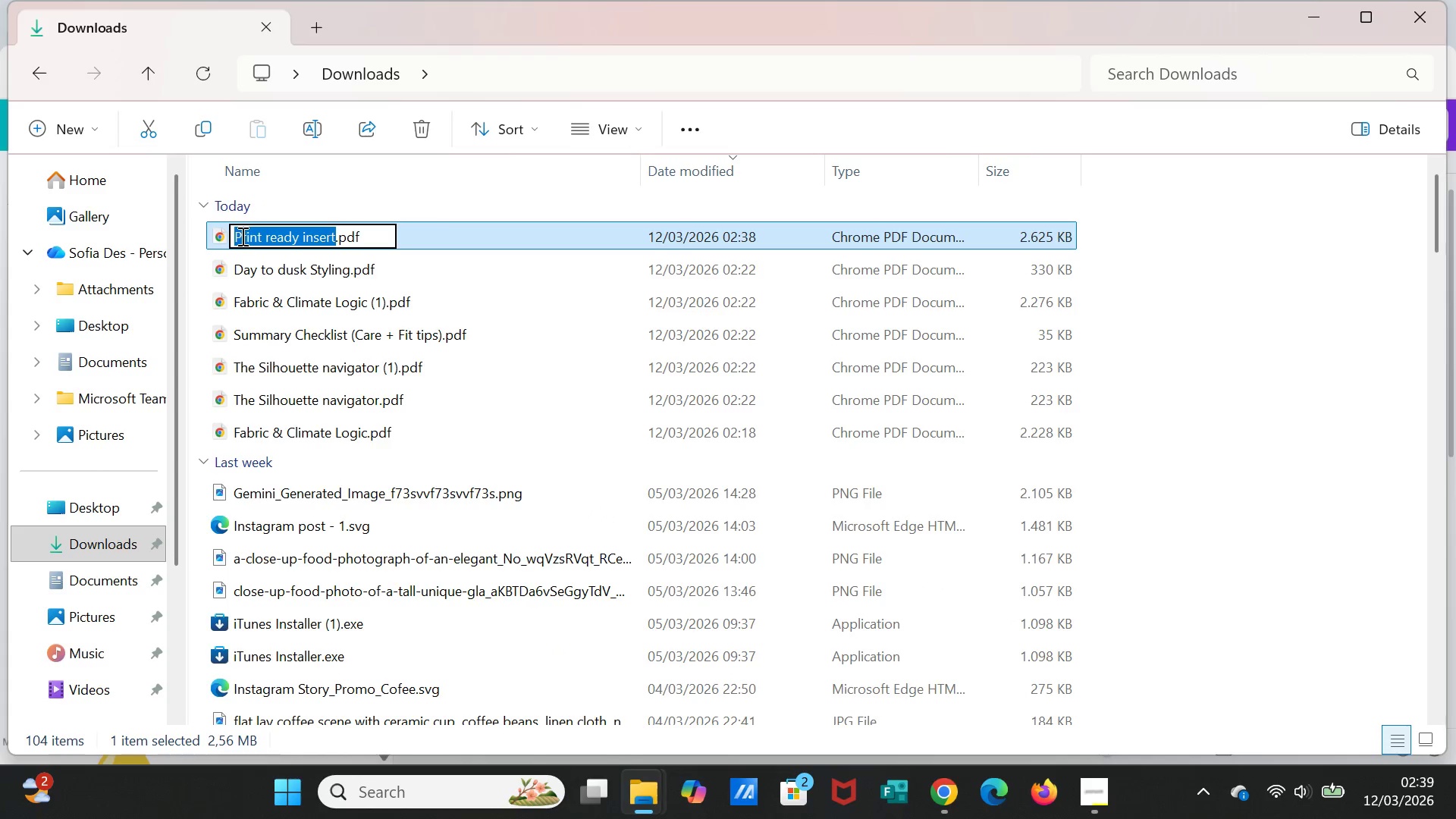 
left_click([231, 234])
 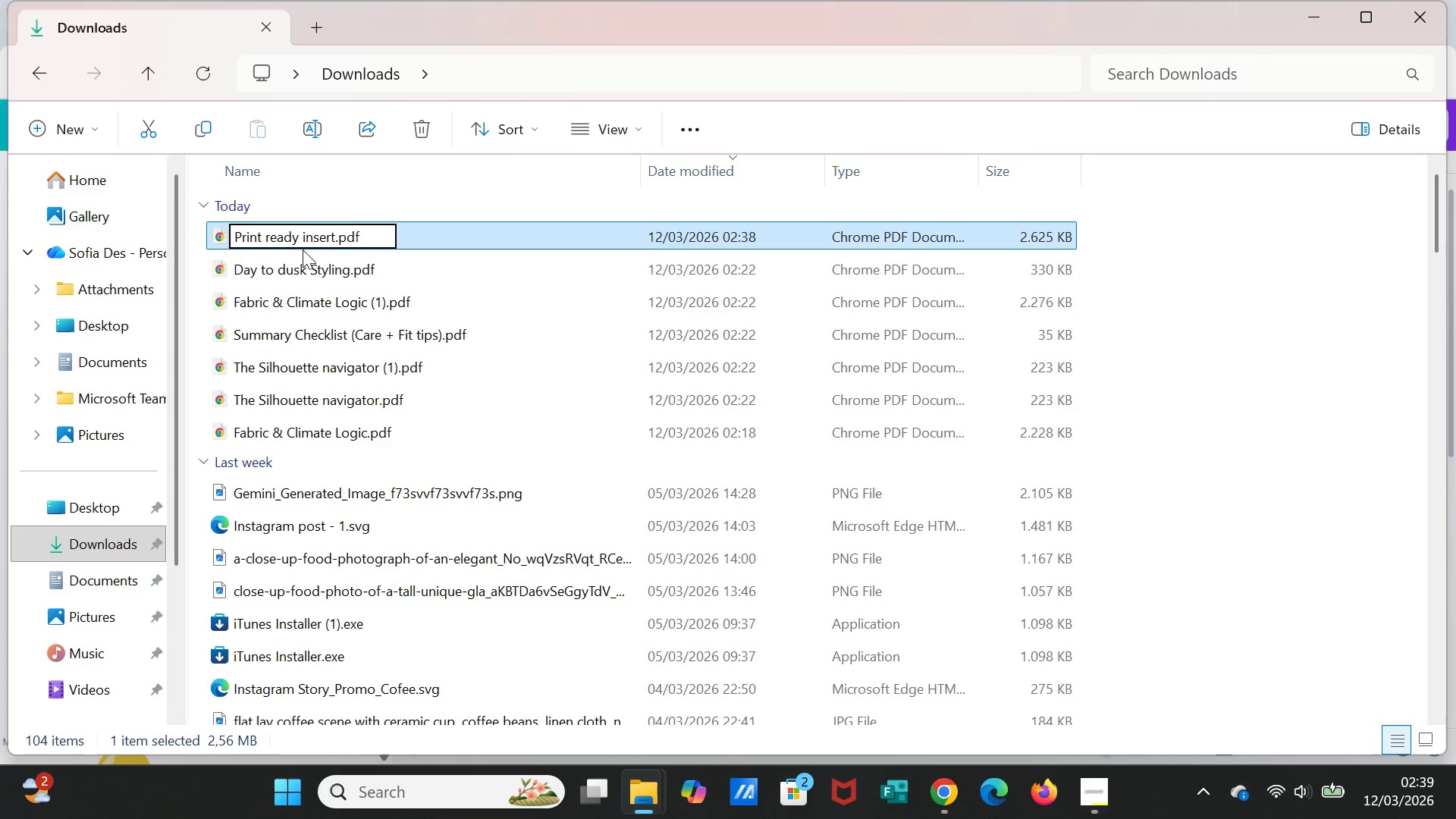 
type(LL_)
 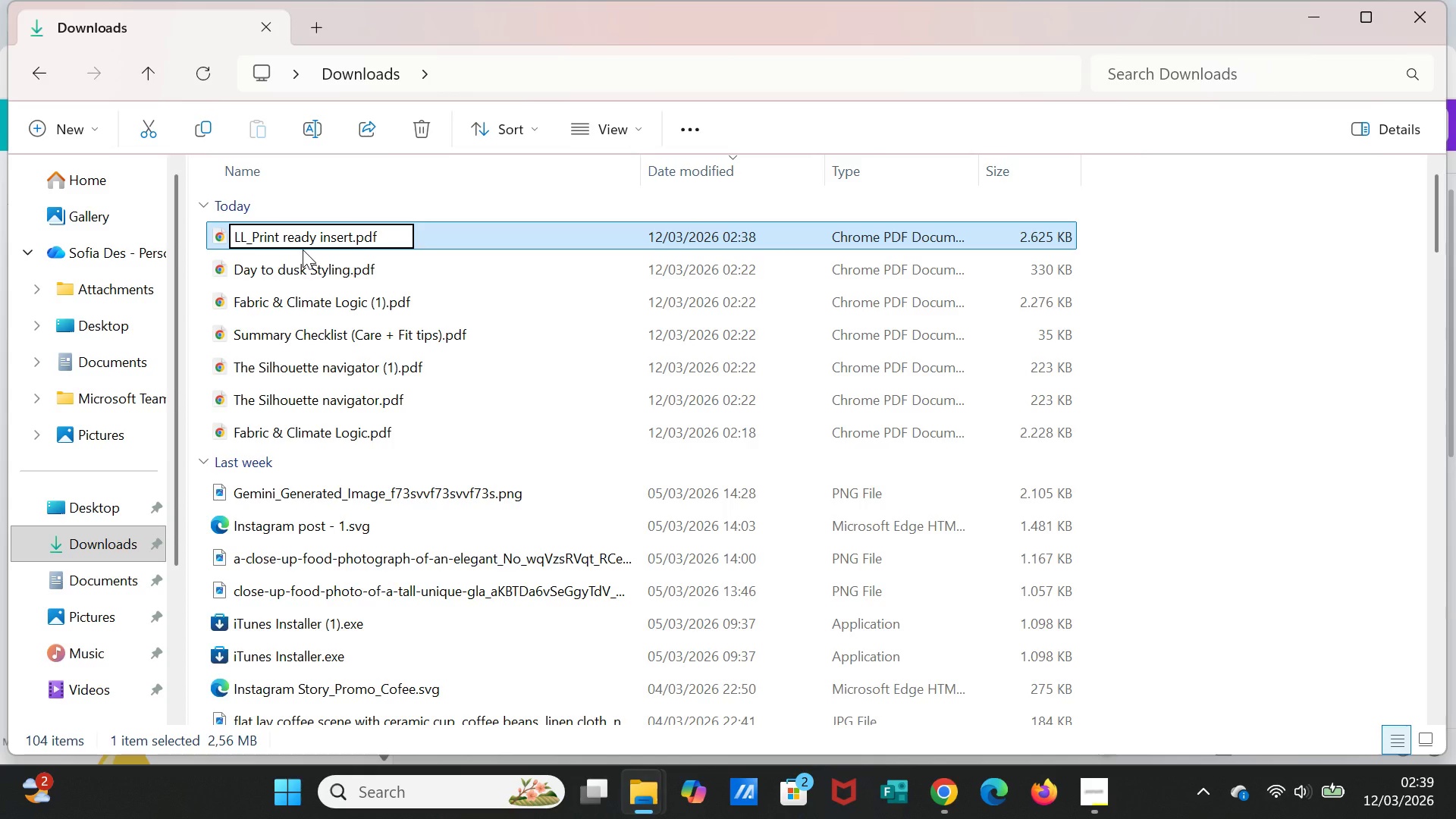 
key(ArrowRight)
 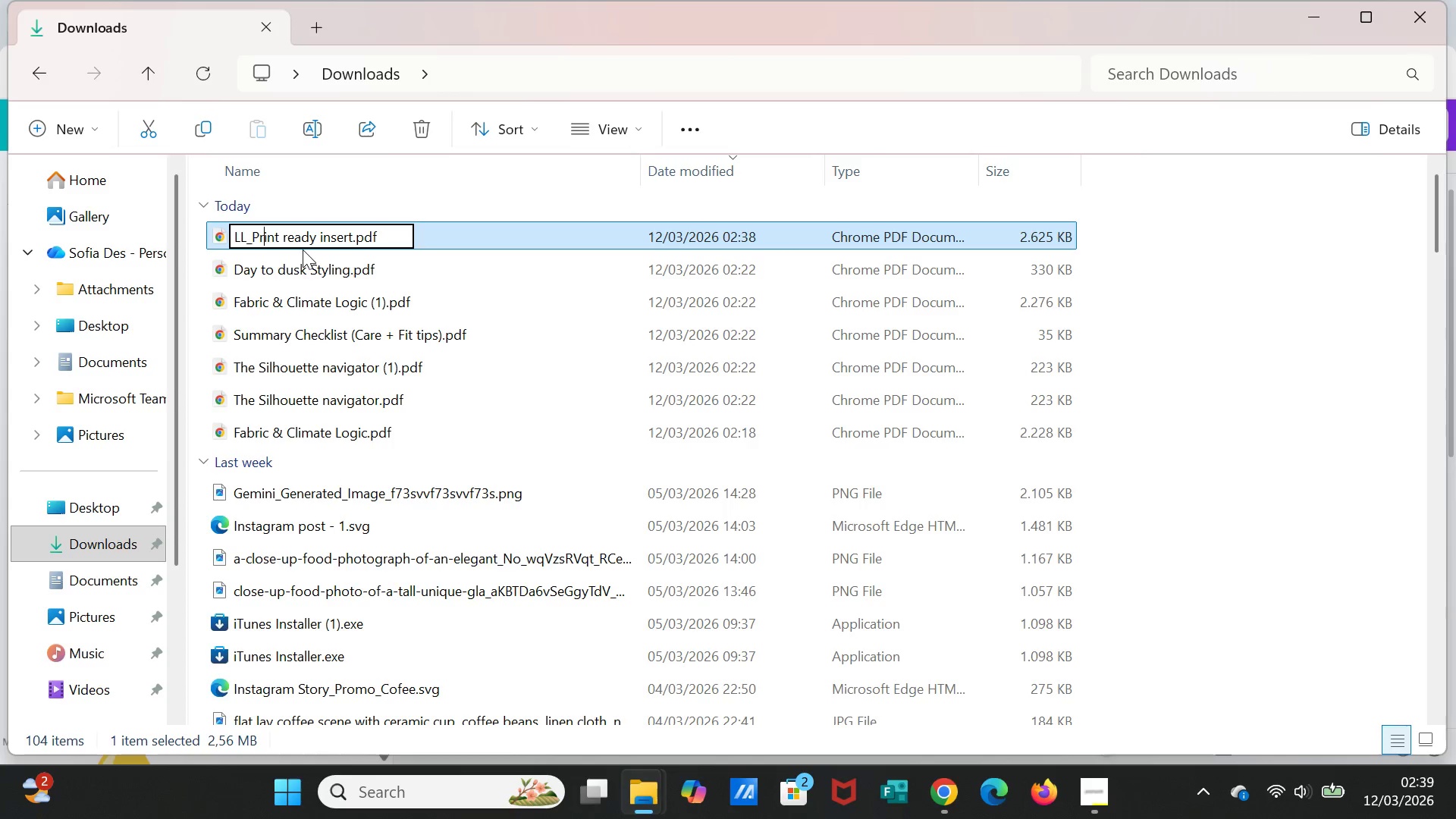 
key(ArrowRight)
 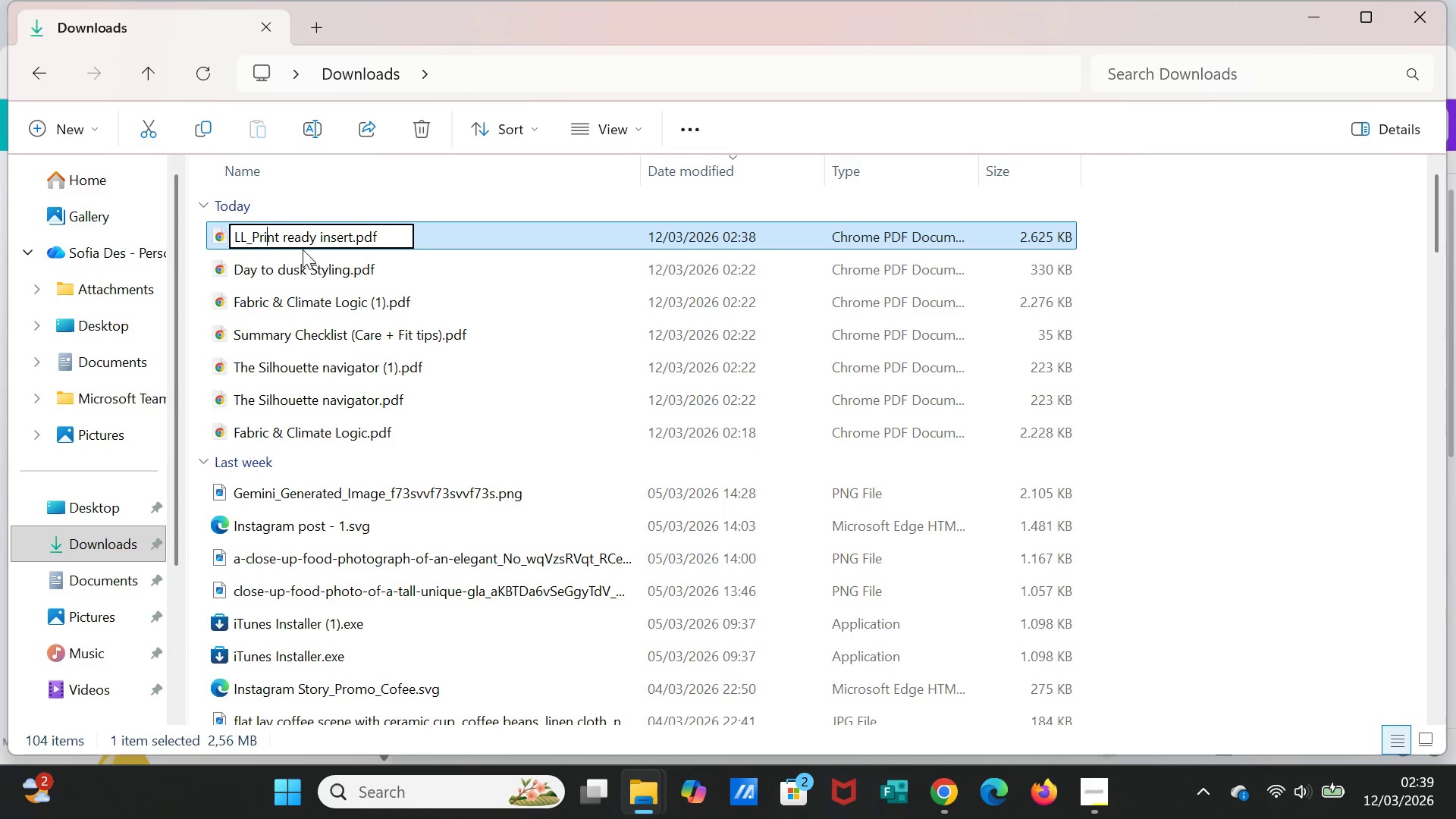 
key(ArrowRight)
 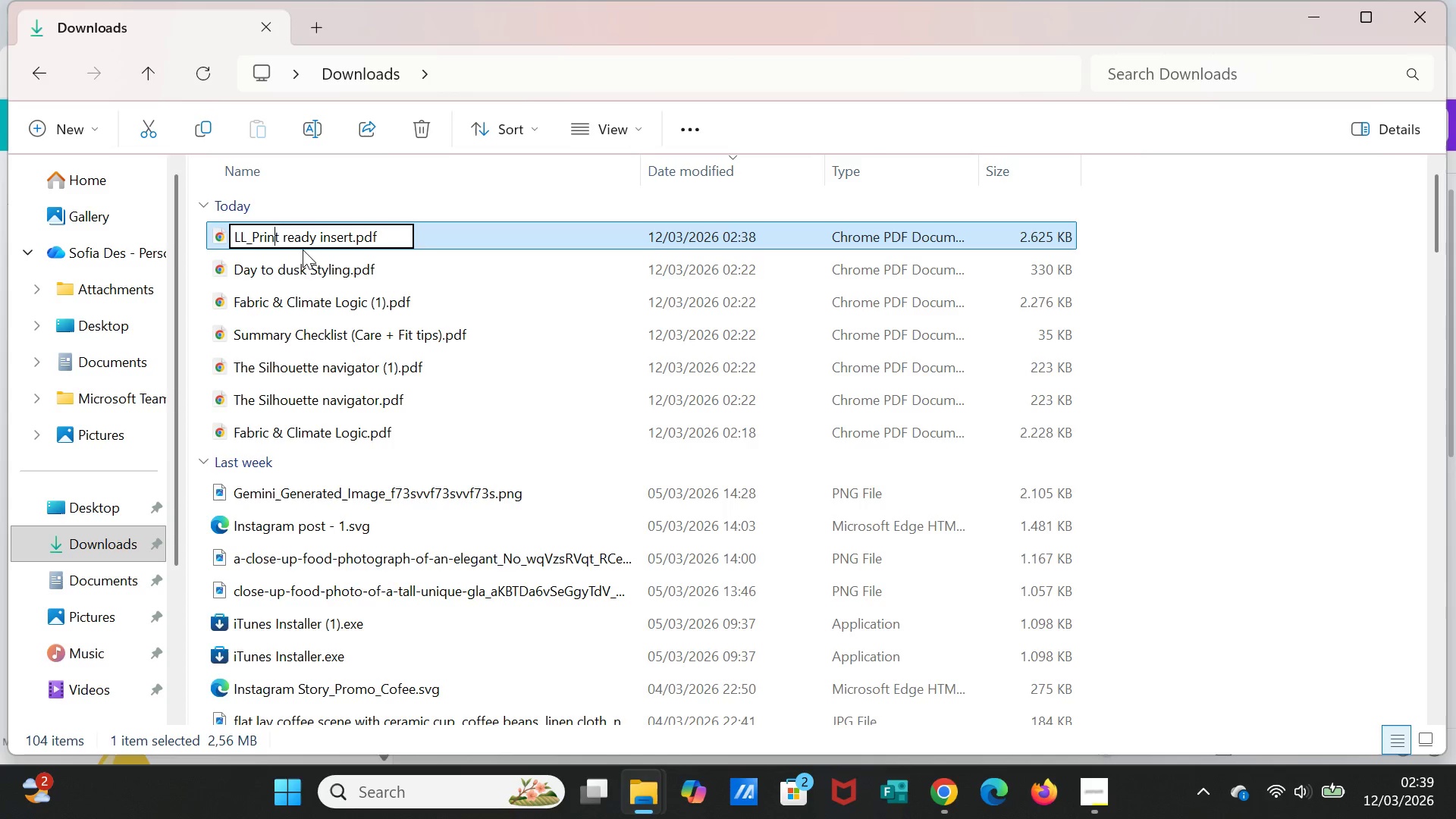 
key(ArrowRight)
 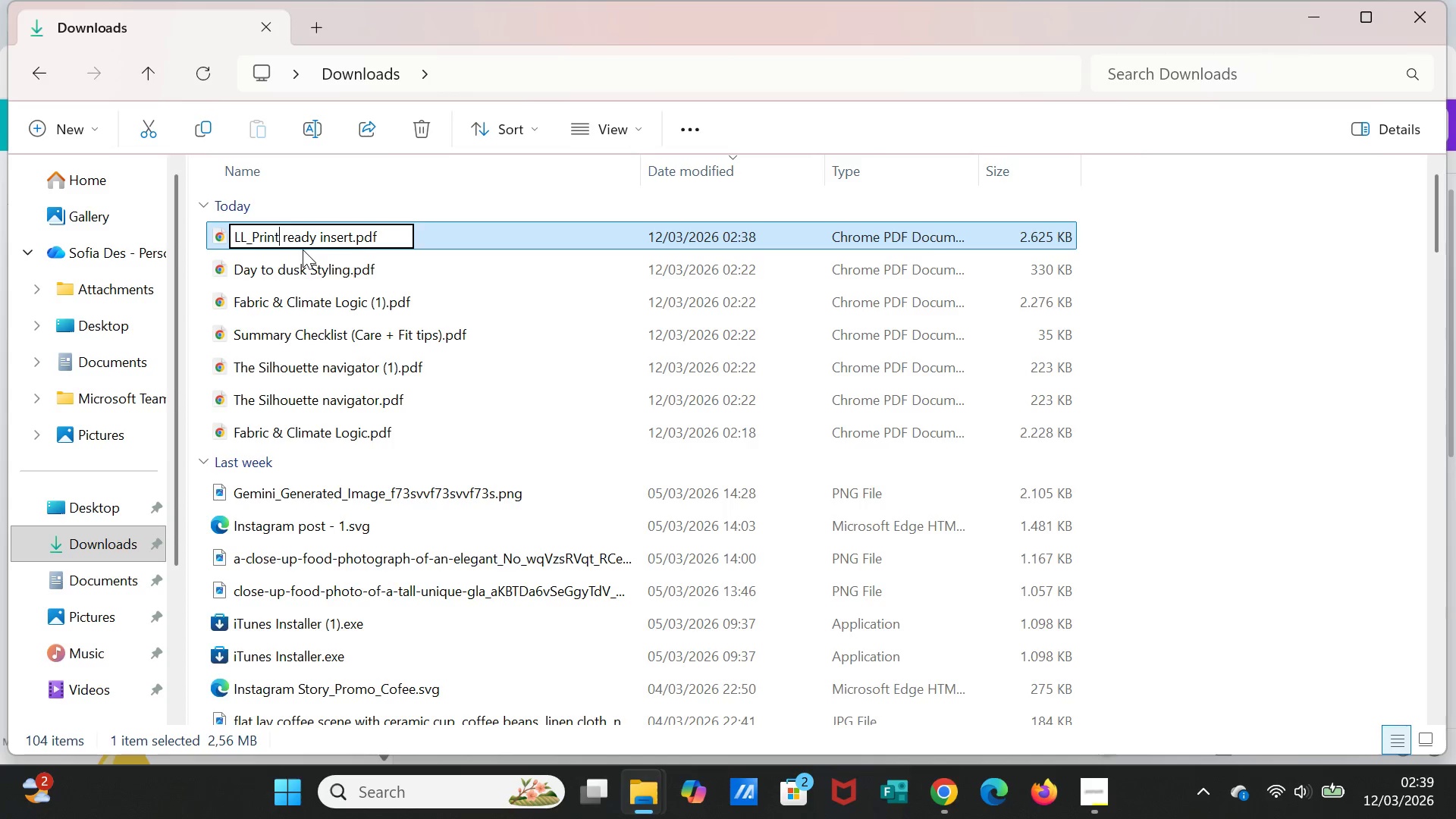 
key(ArrowRight)
 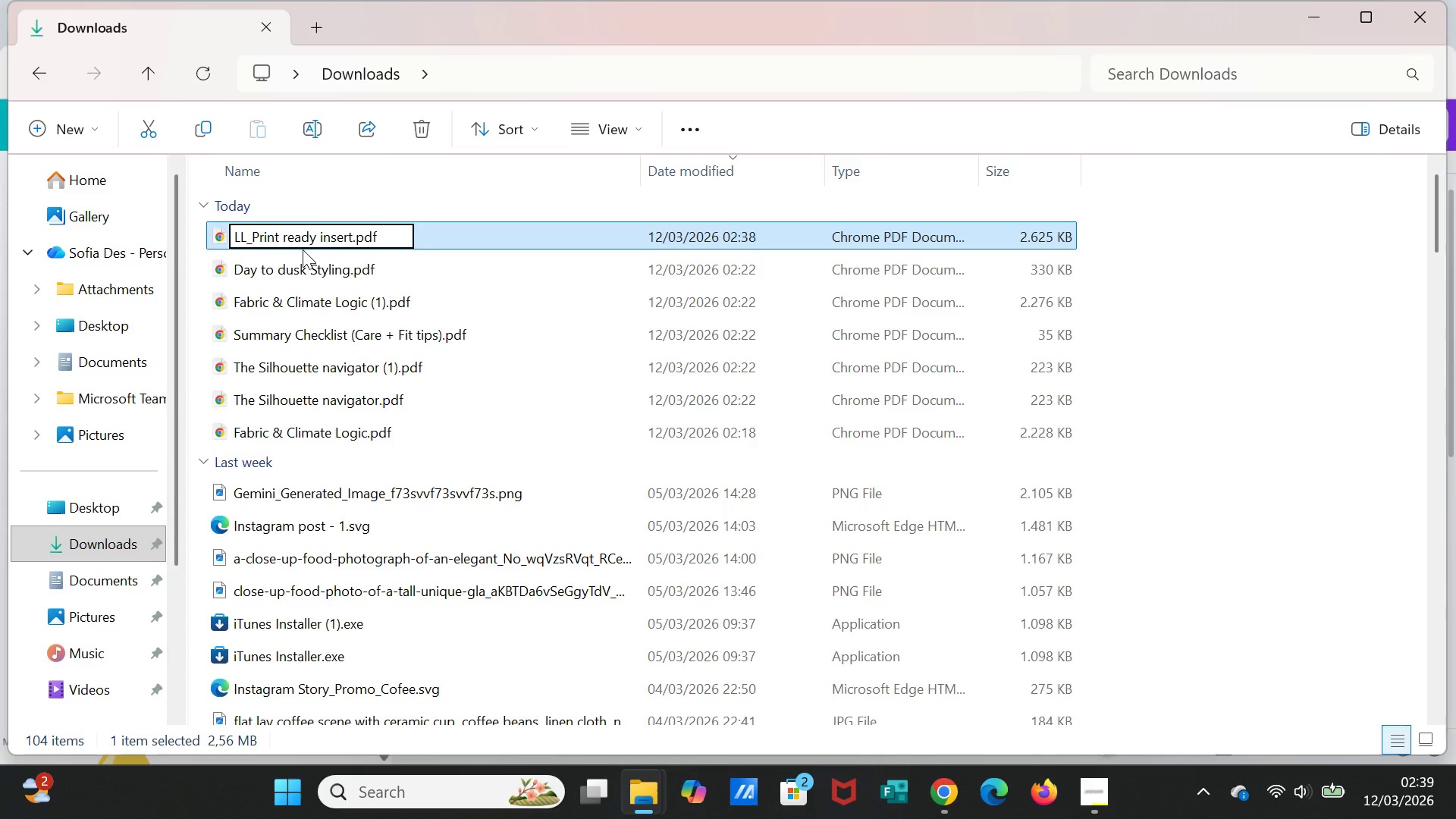 
type(_INSERT)
key(Backspace)
key(Backspace)
key(Backspace)
key(Backspace)
key(Backspace)
key(Backspace)
type(insert)
 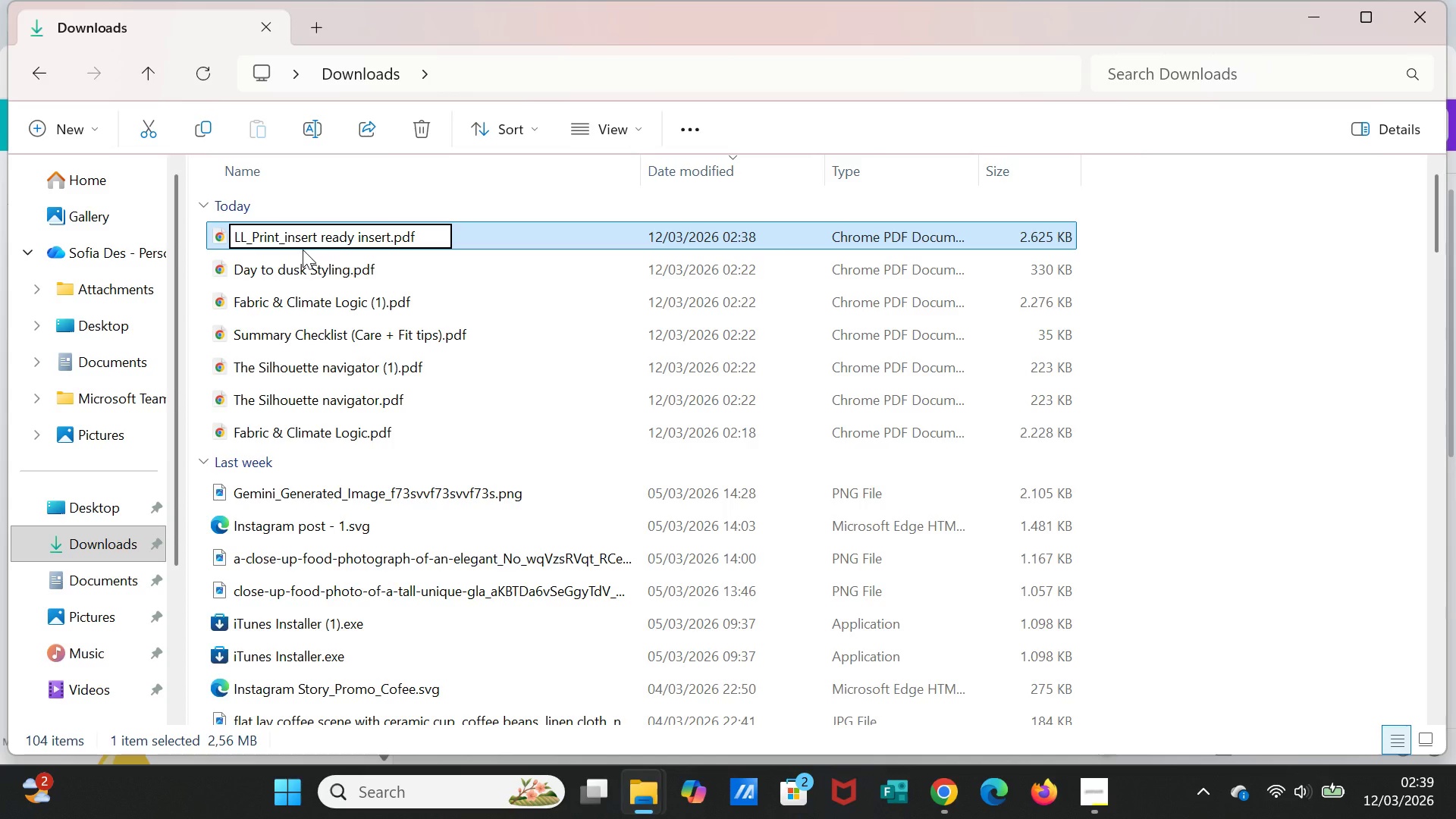 
type(_5x7)
 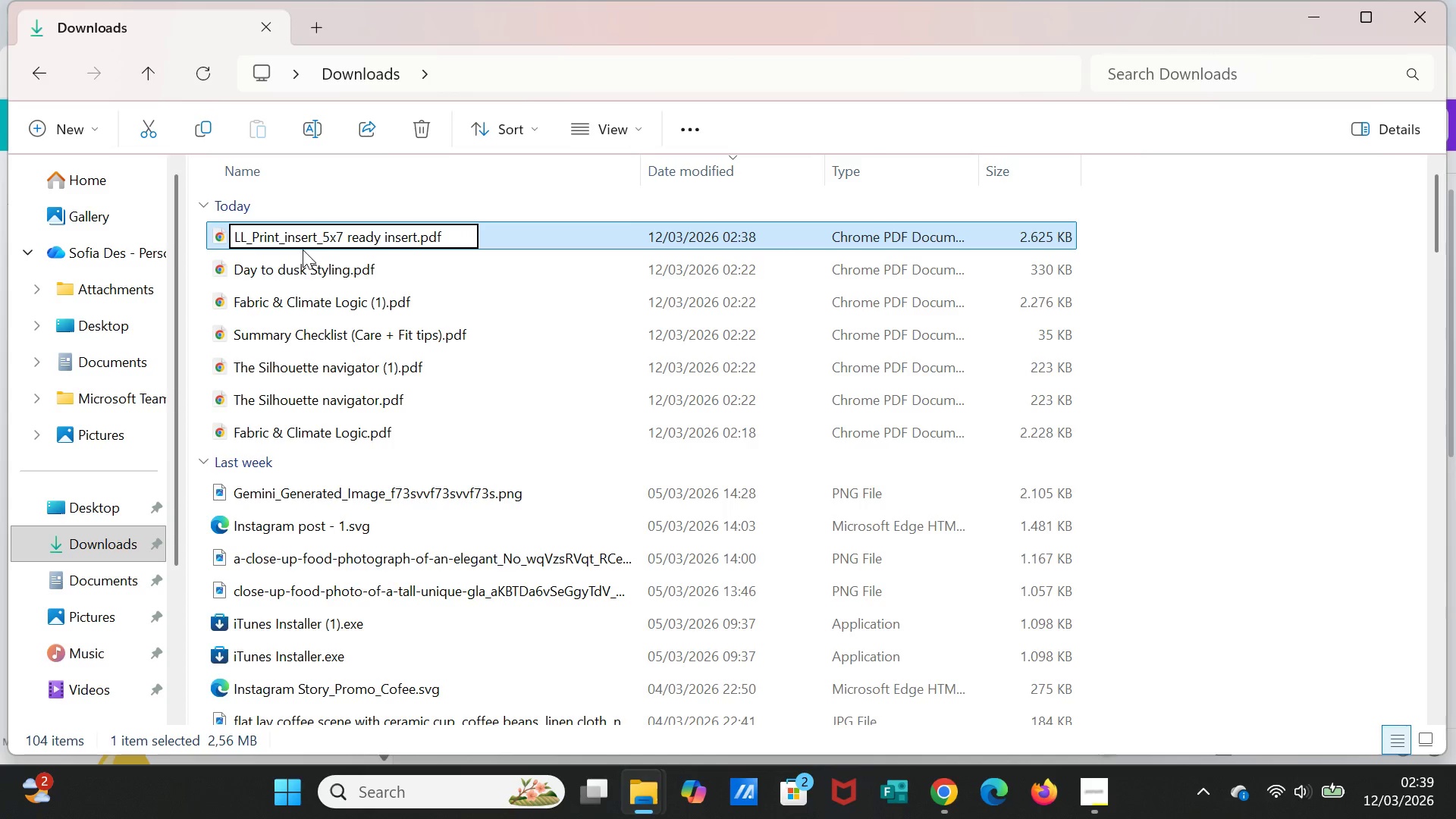 
key(Shift+ArrowRight)
 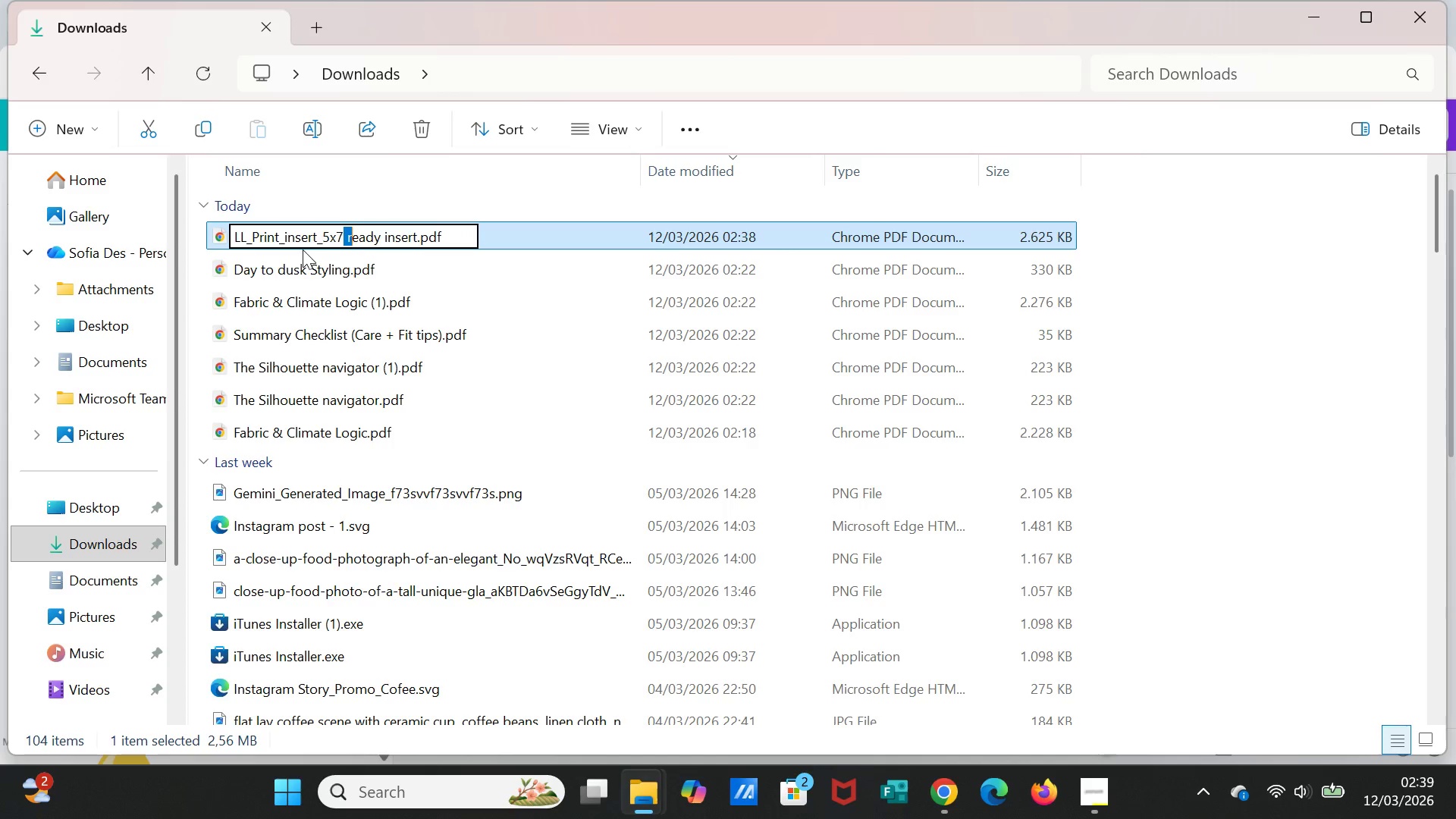 
key(Shift+ArrowRight)
 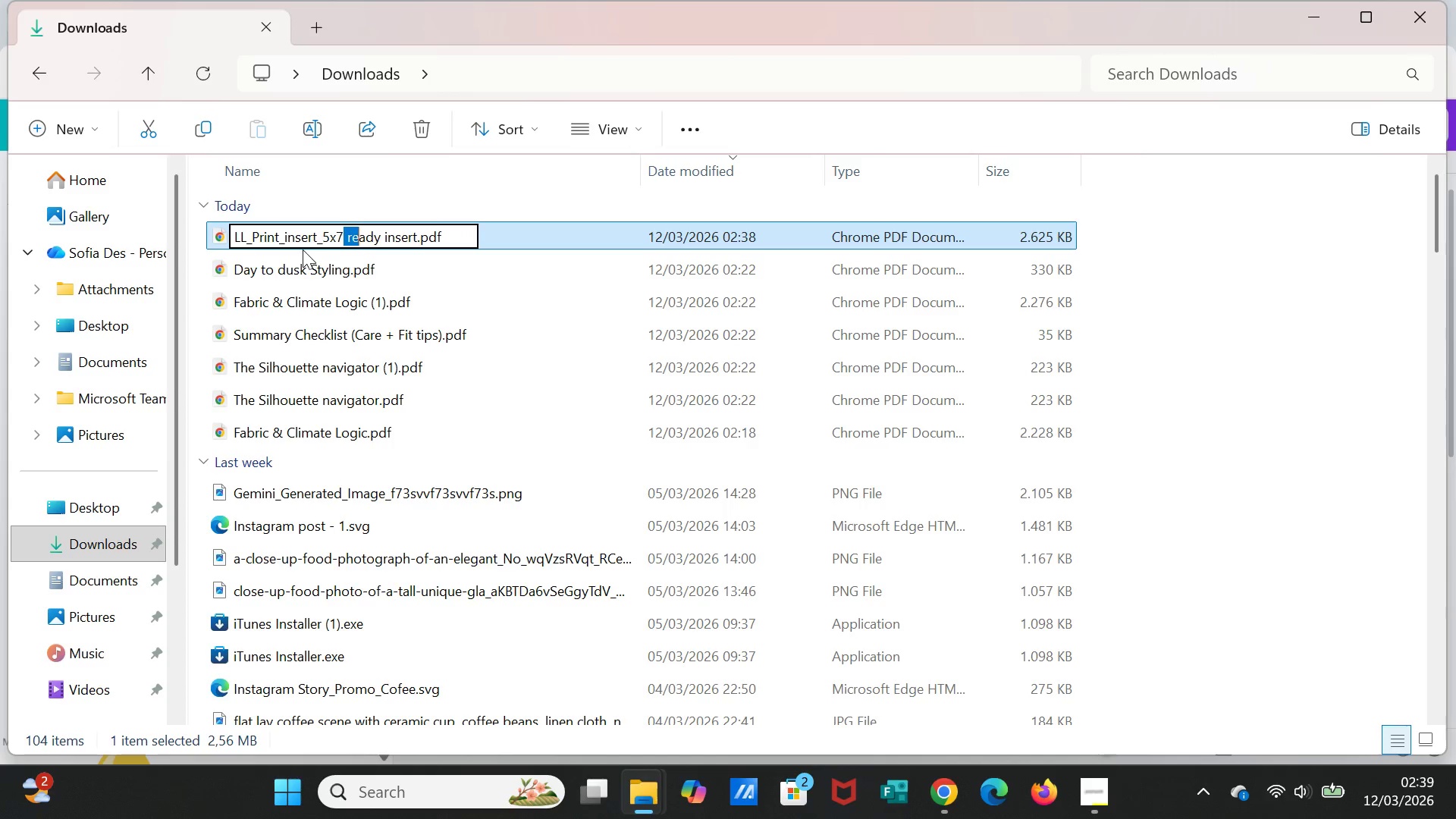 
key(Shift+ArrowRight)
 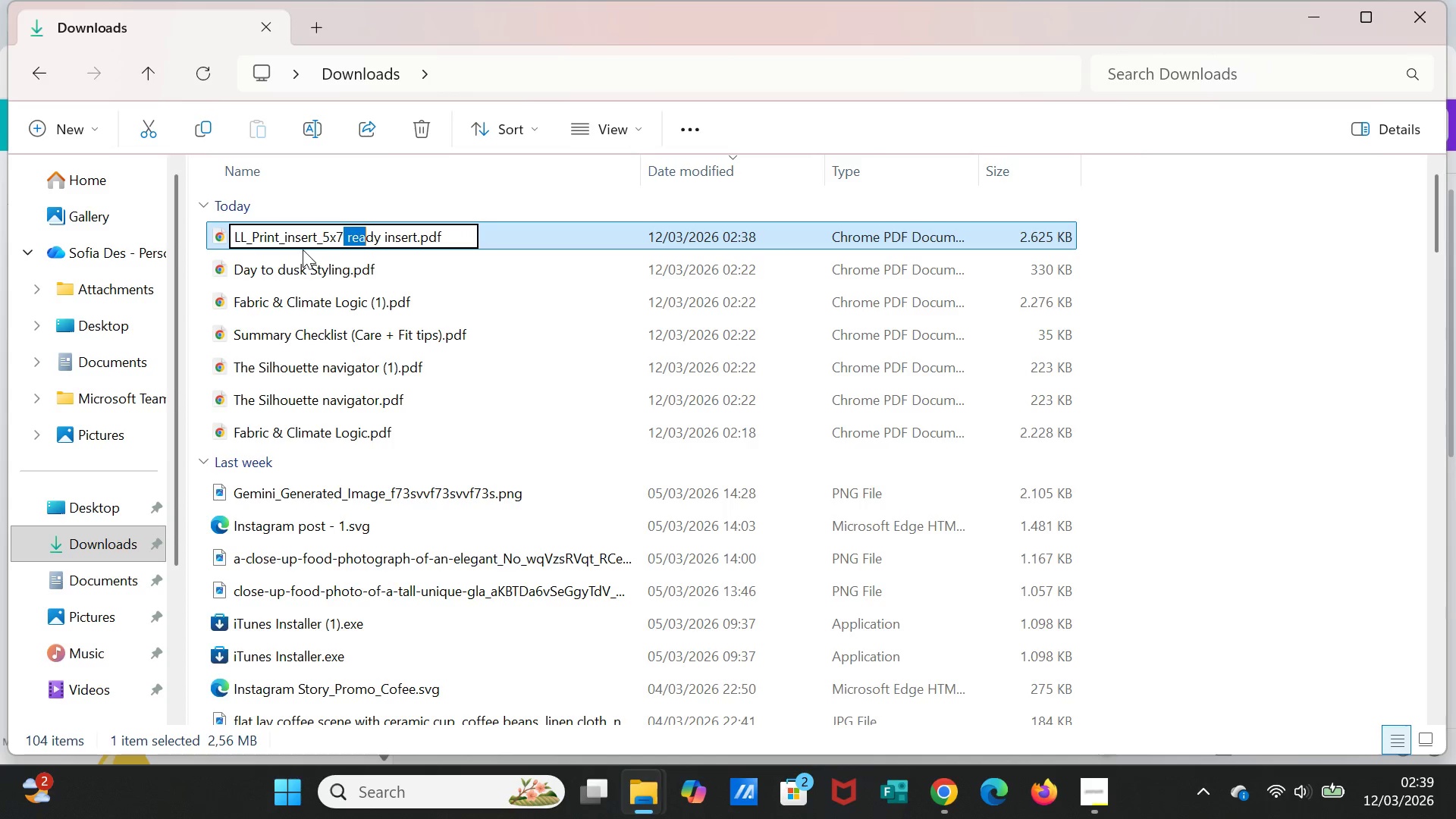 
key(Shift+ArrowRight)
 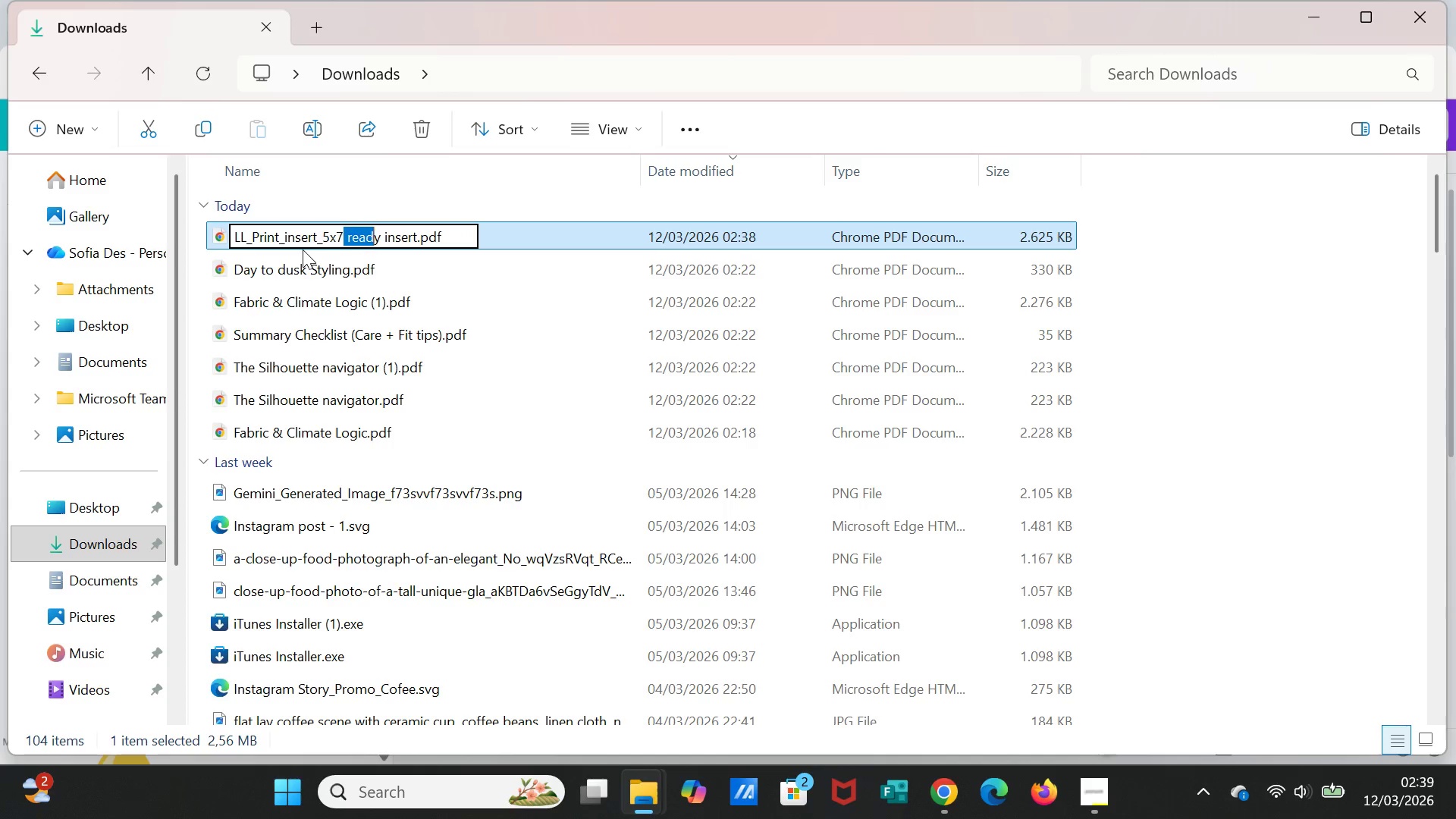 
key(Shift+ArrowRight)
 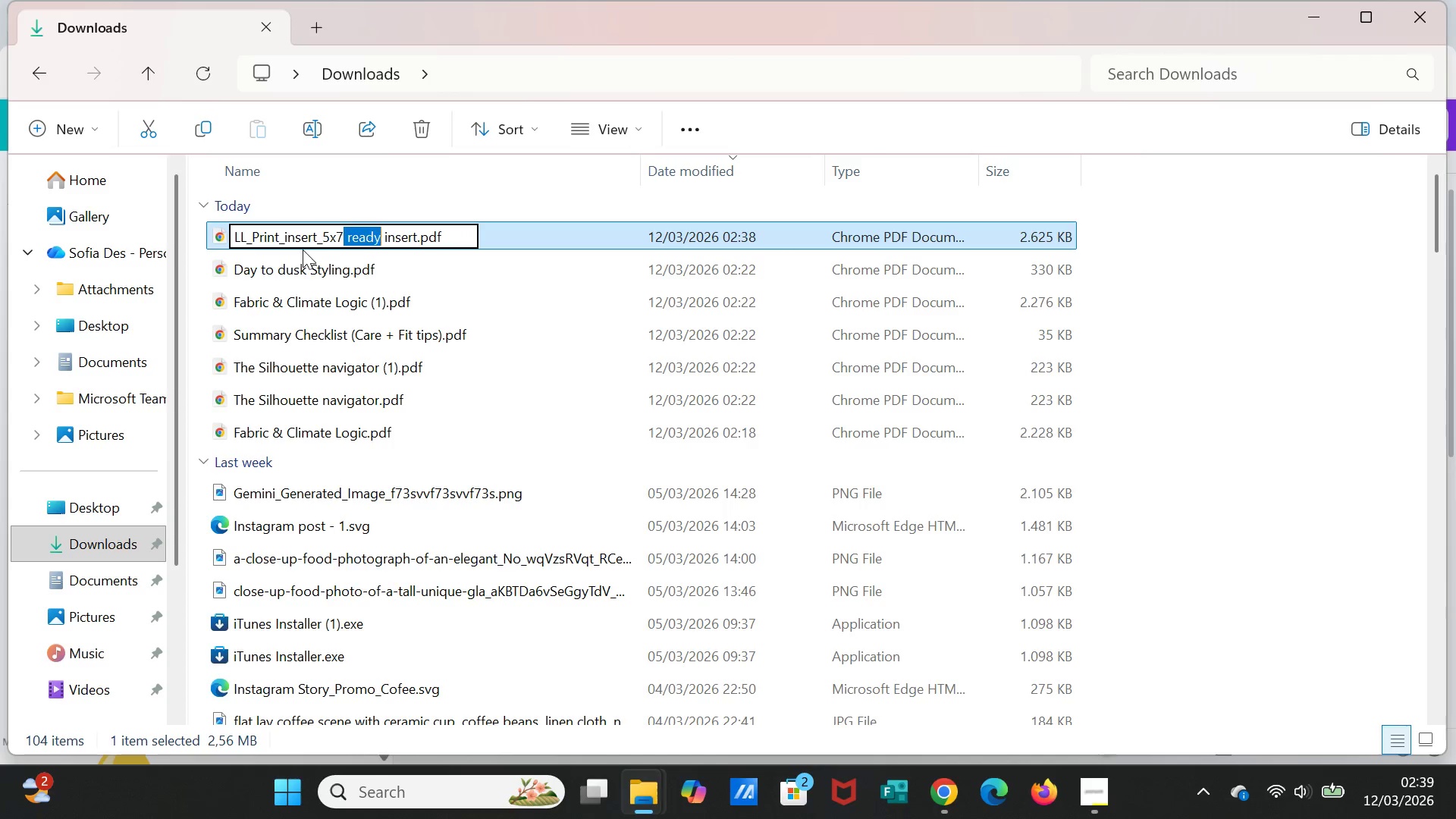 
key(Shift+ArrowRight)
 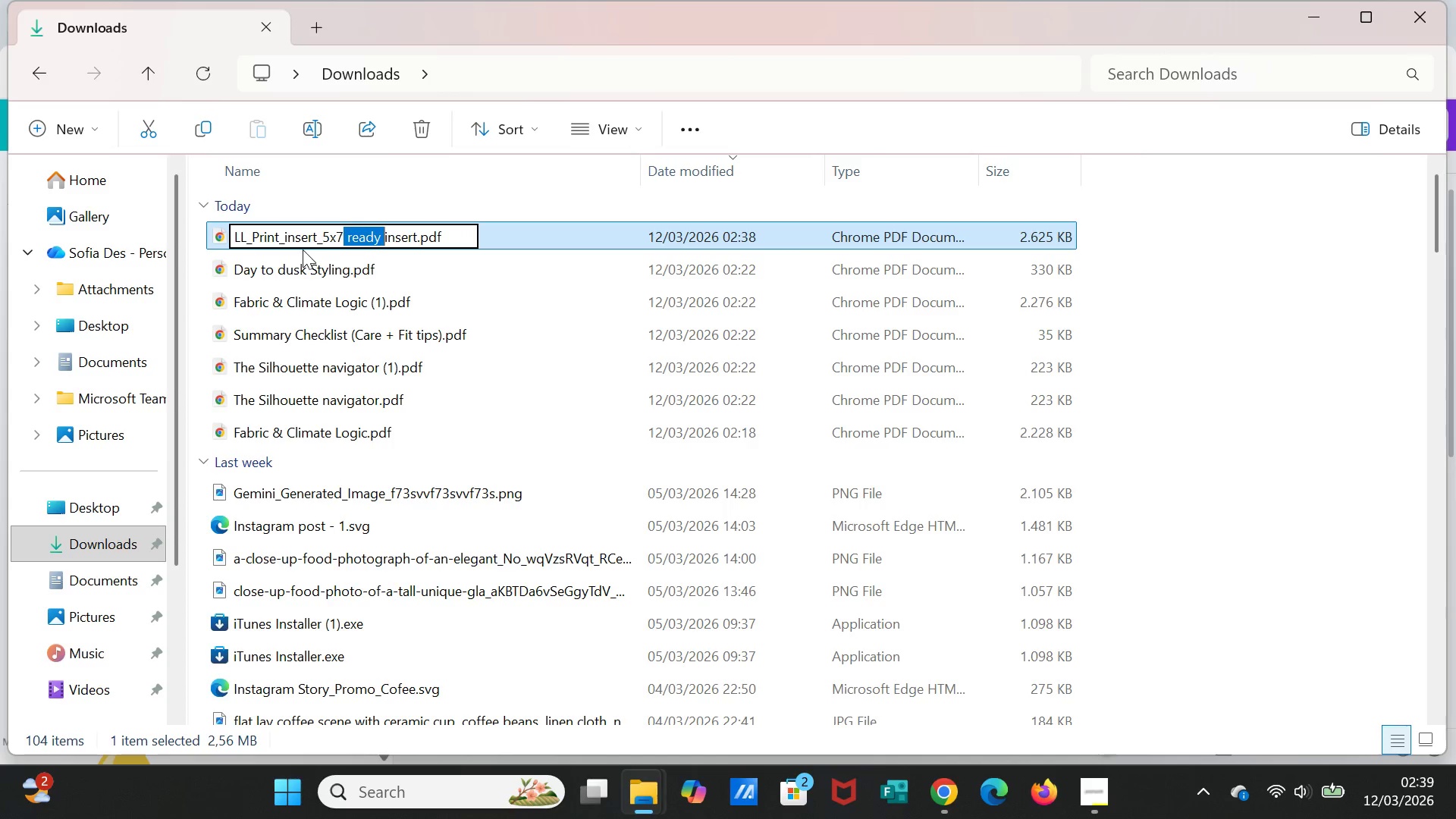 
key(Shift+ArrowRight)
 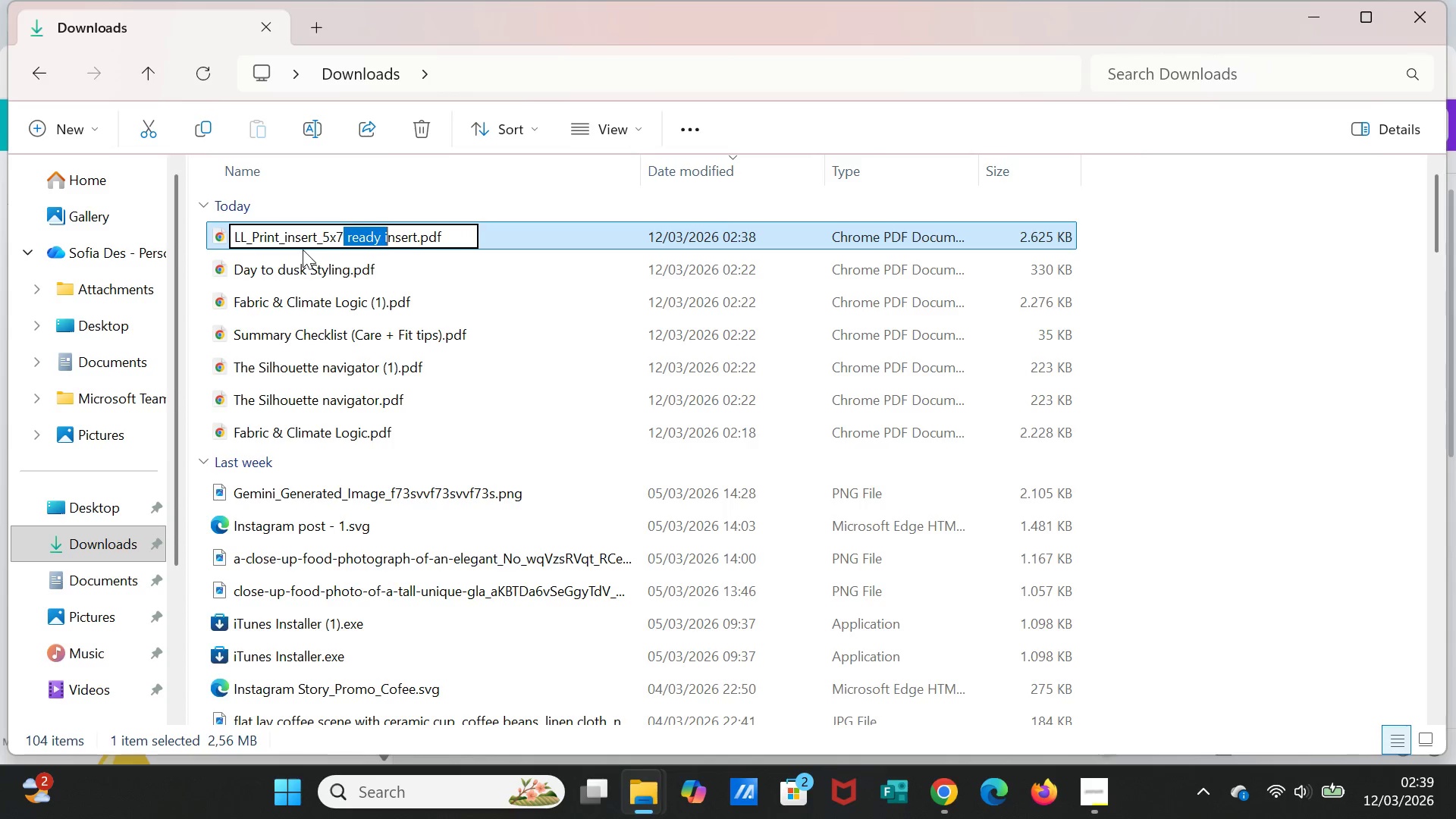 
key(Shift+ArrowRight)
 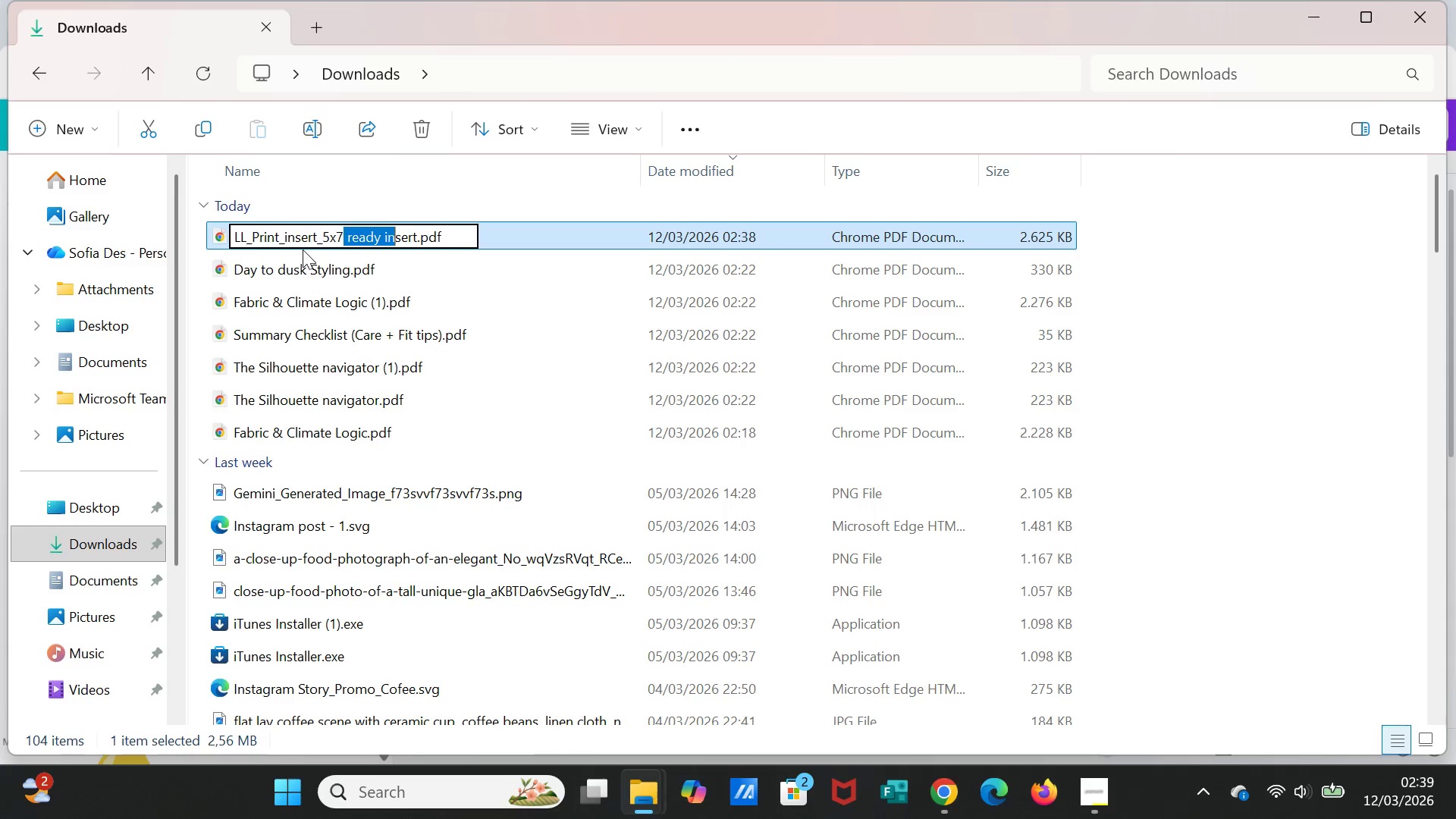 
key(Shift+ArrowRight)
 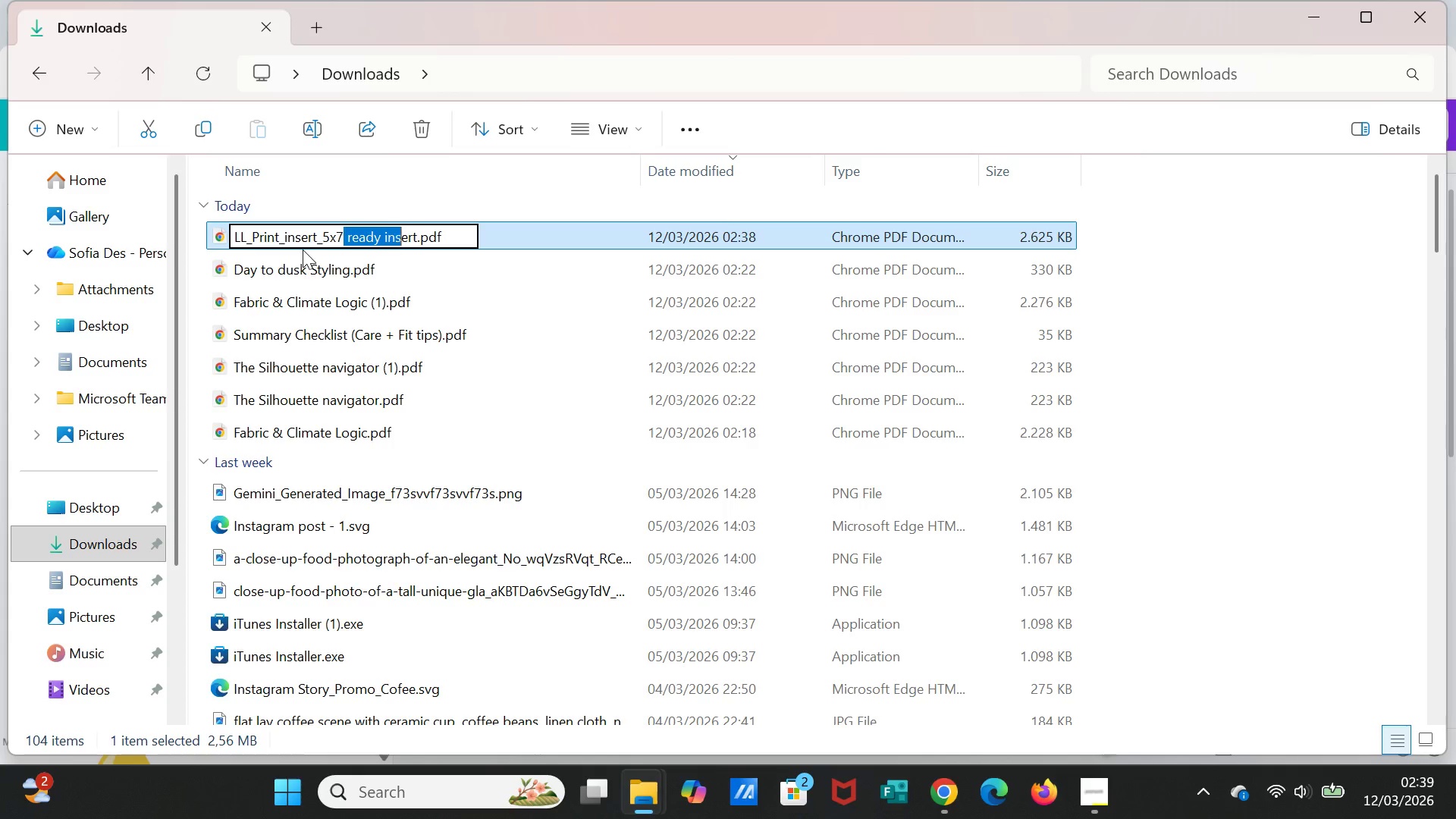 
key(Shift+ArrowRight)
 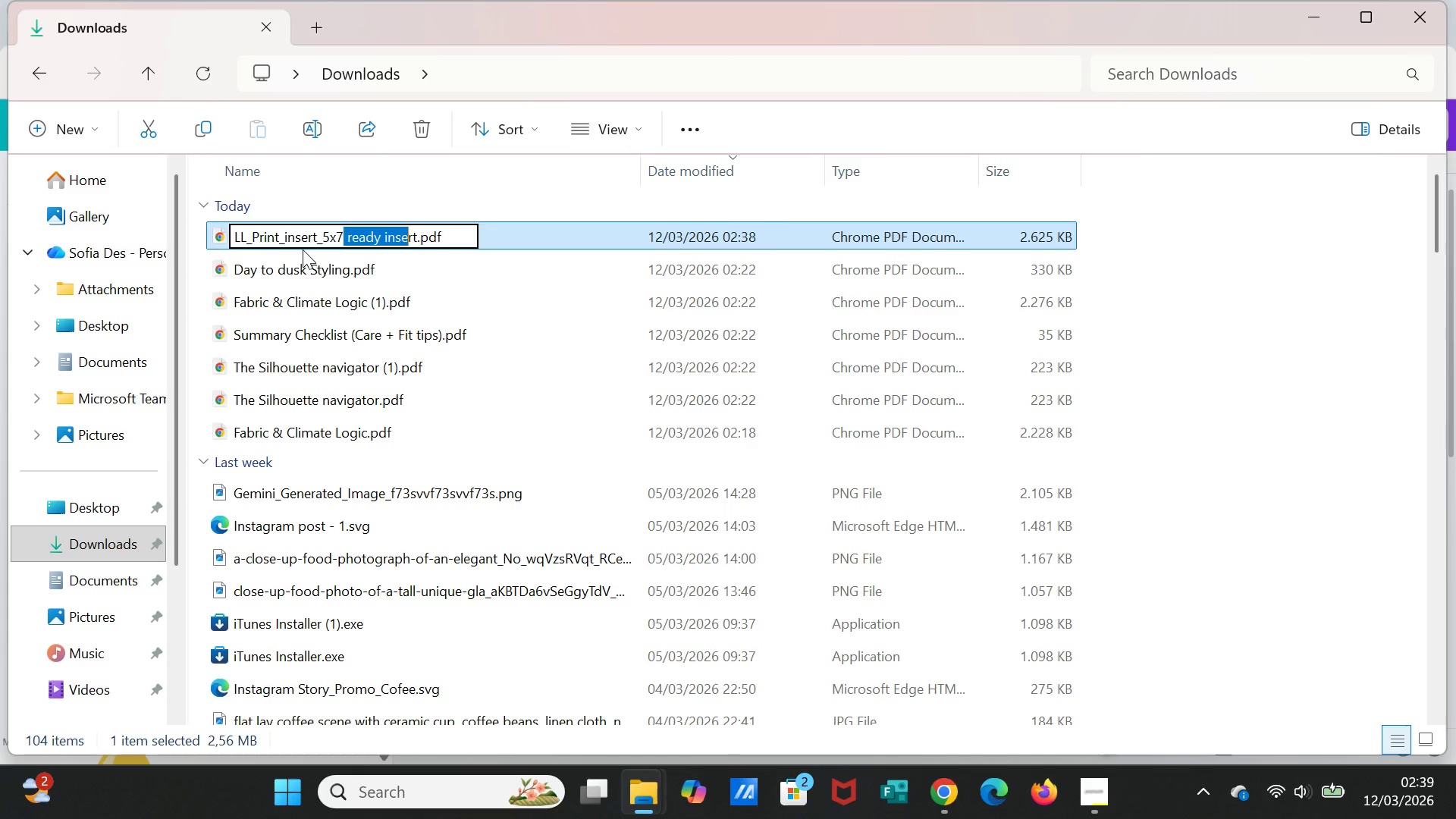 
key(Shift+ArrowRight)
 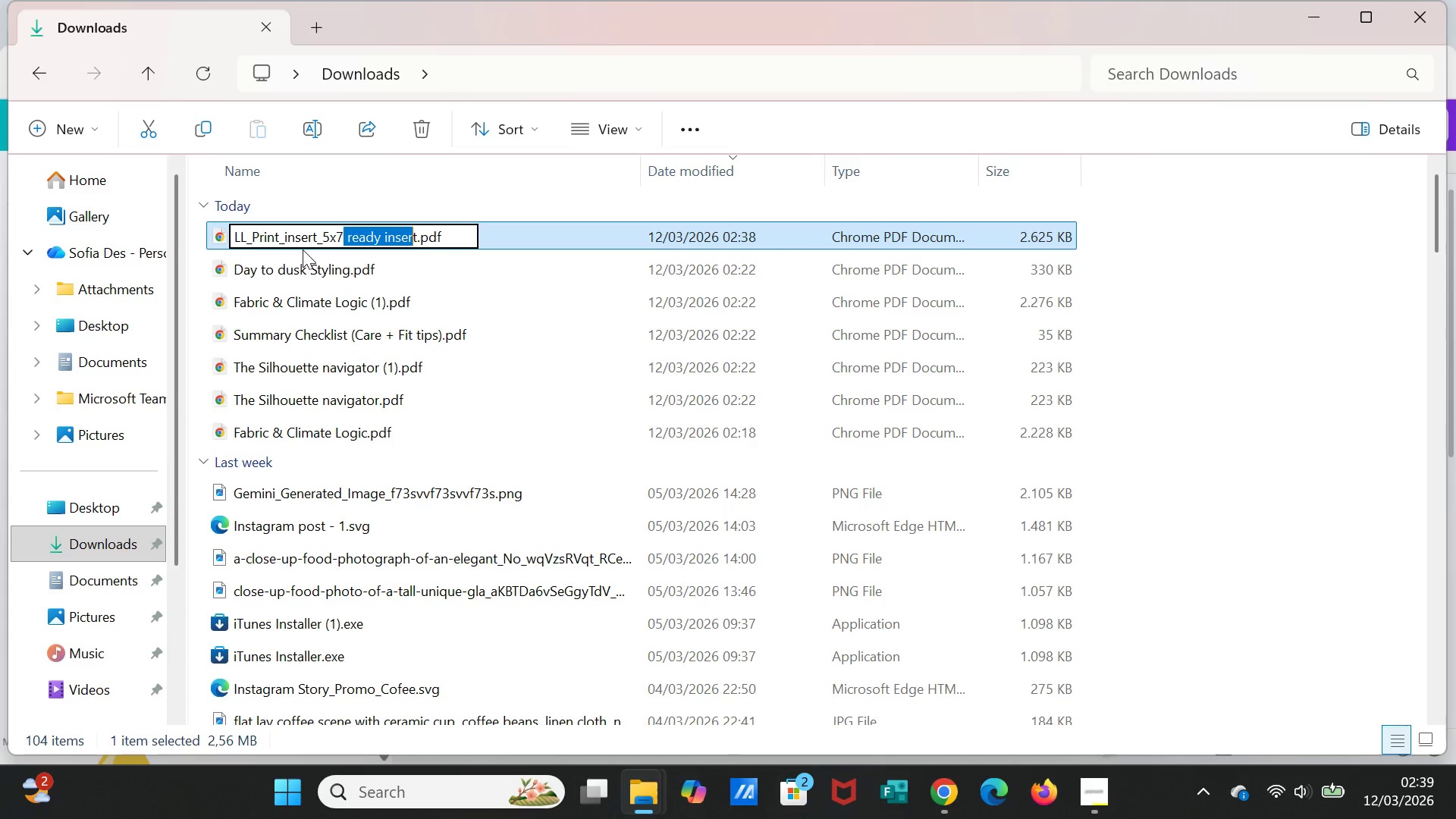 
key(Shift+ArrowRight)
 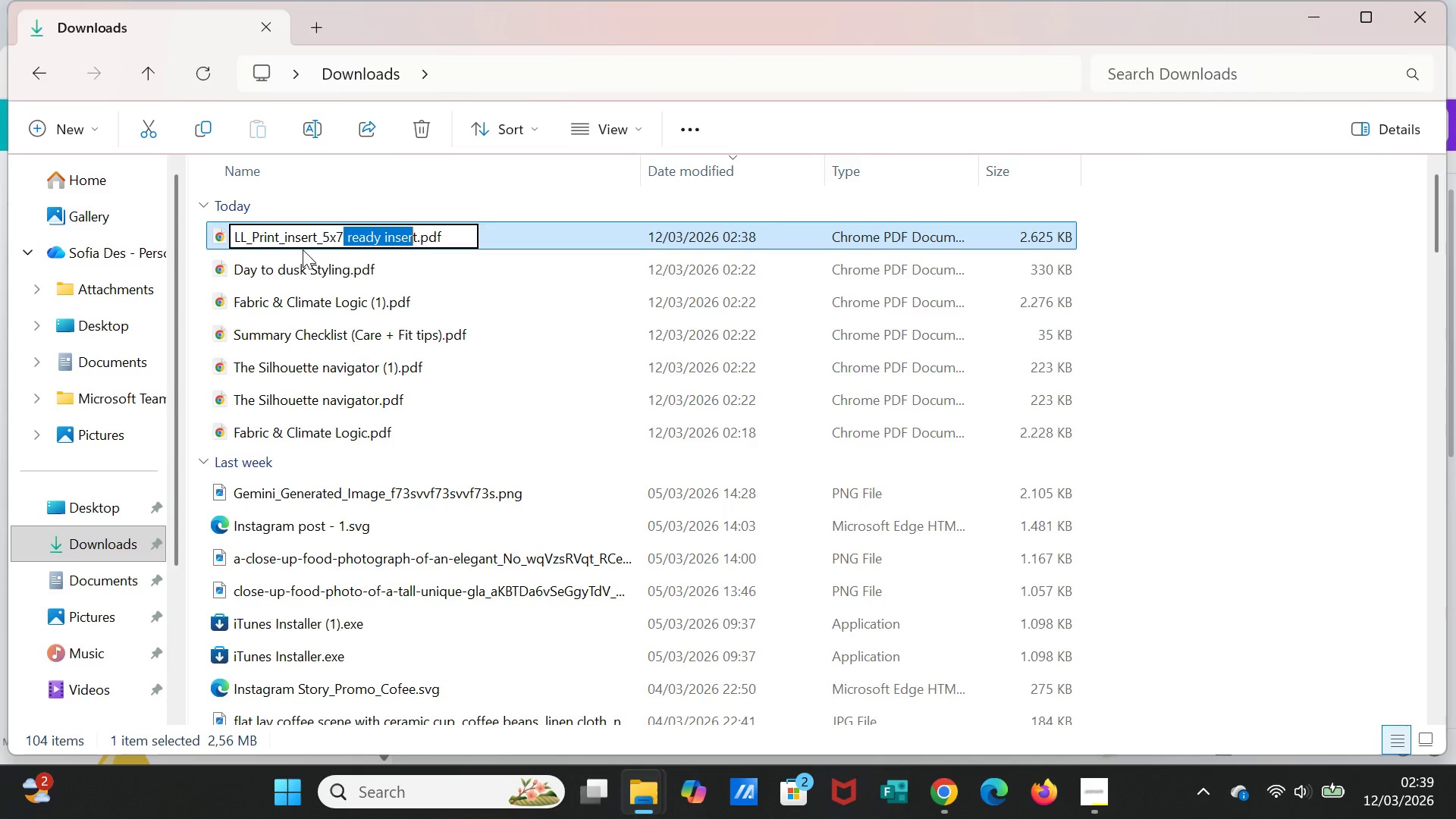 
key(Shift+ArrowRight)
 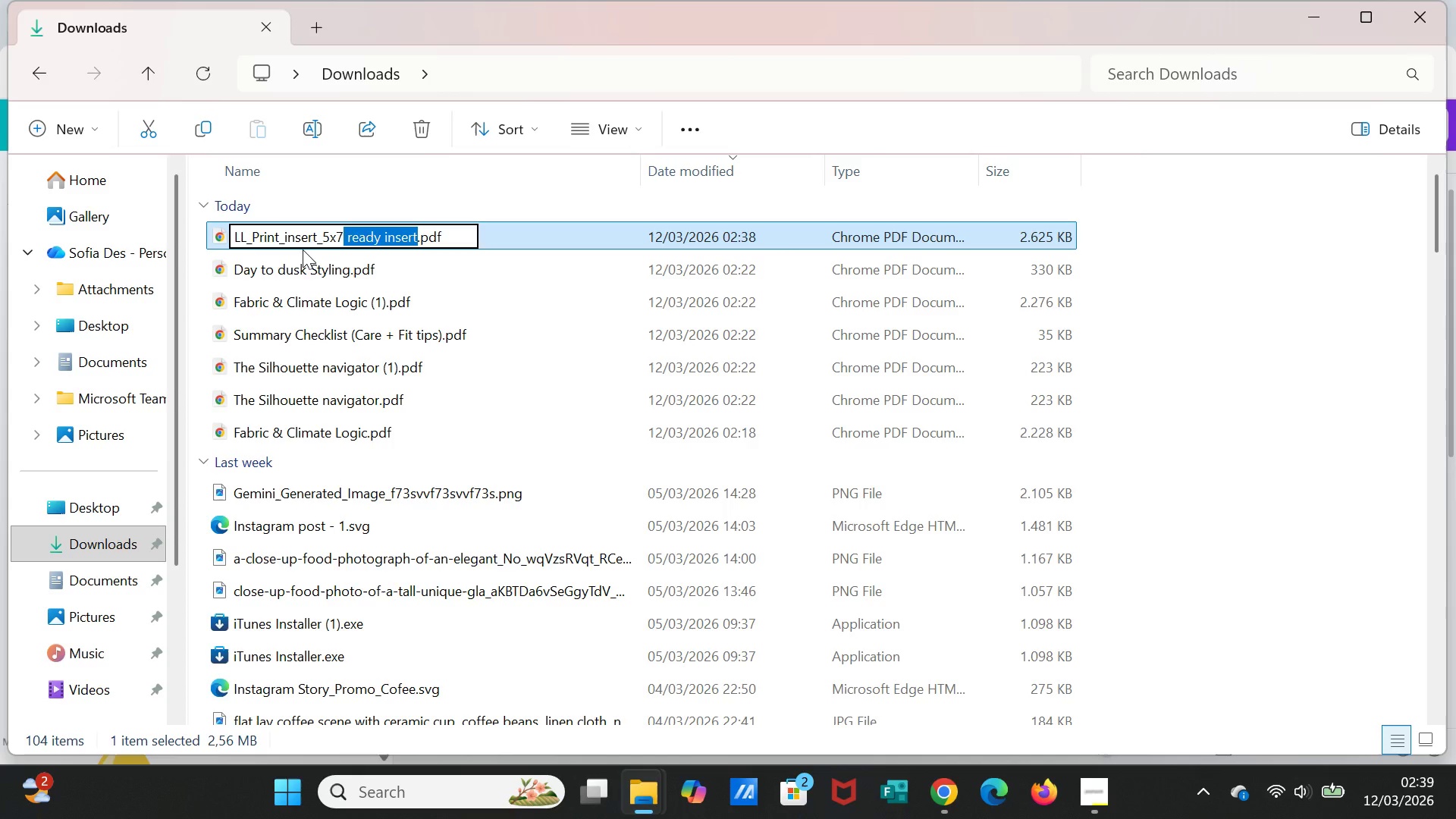 
key(Backspace)
 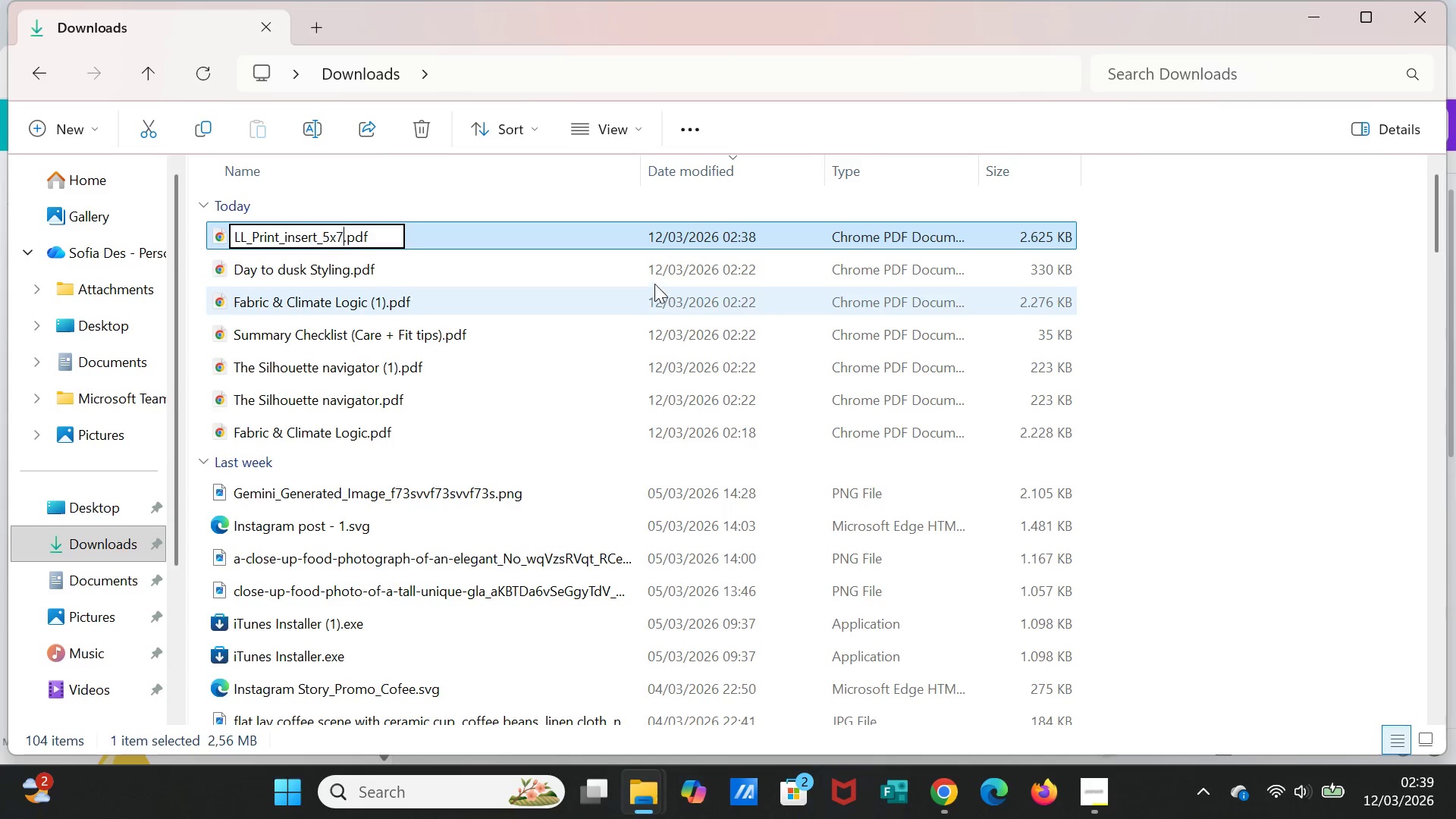 
key(Enter)
 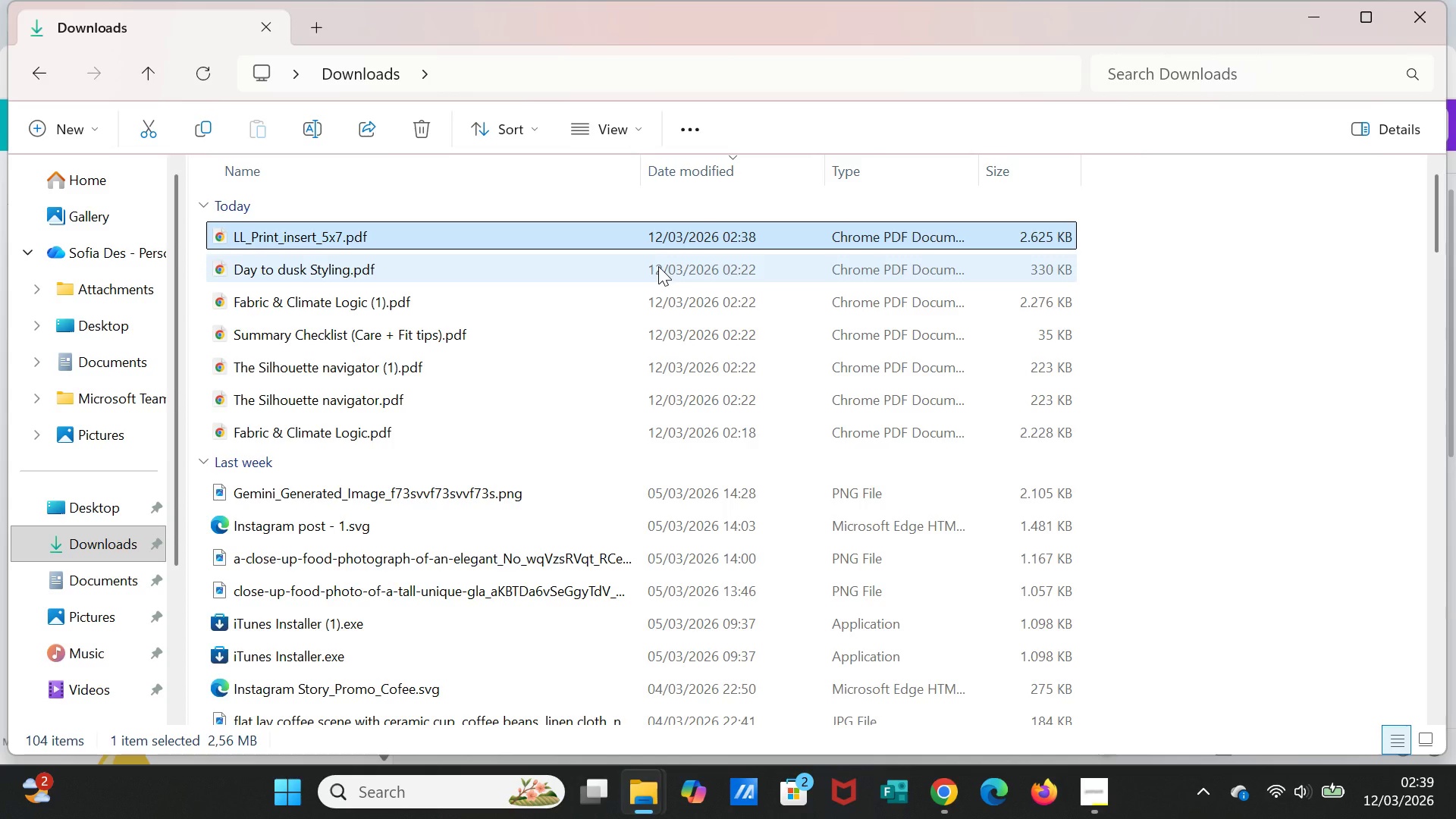 
wait(10.2)
 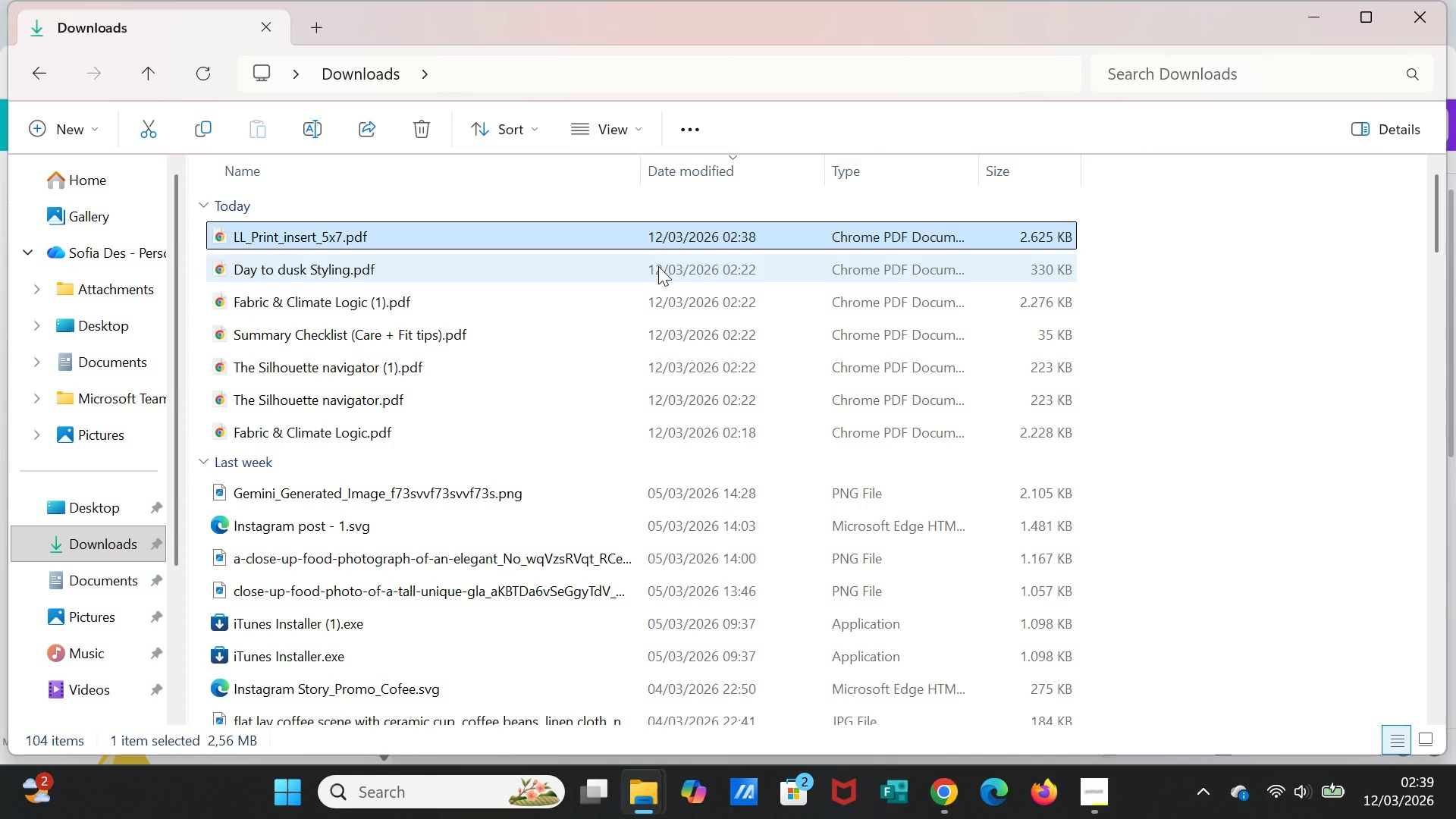 
mouse_move([1063, 415])
 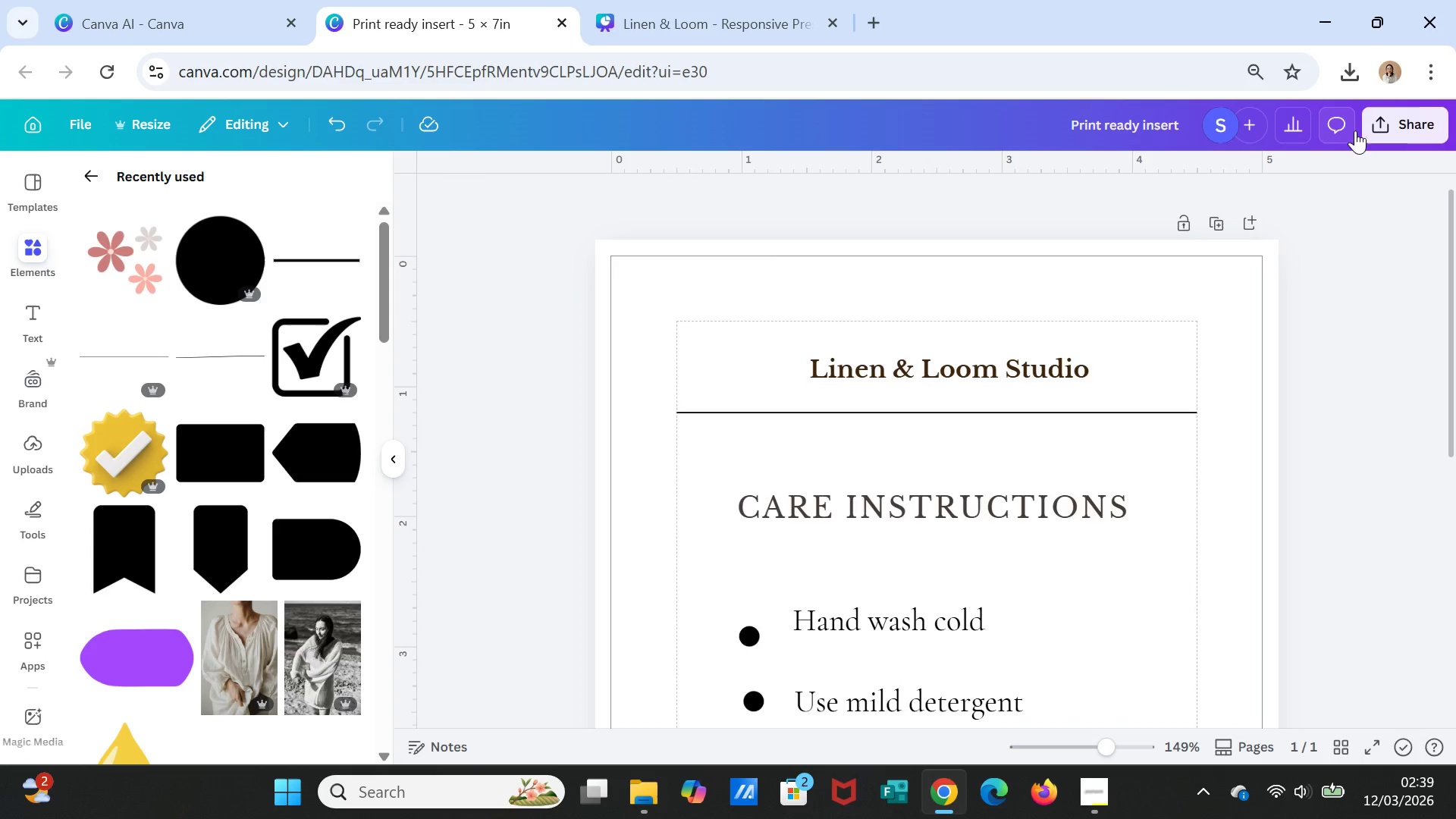 
left_click([656, 15])
 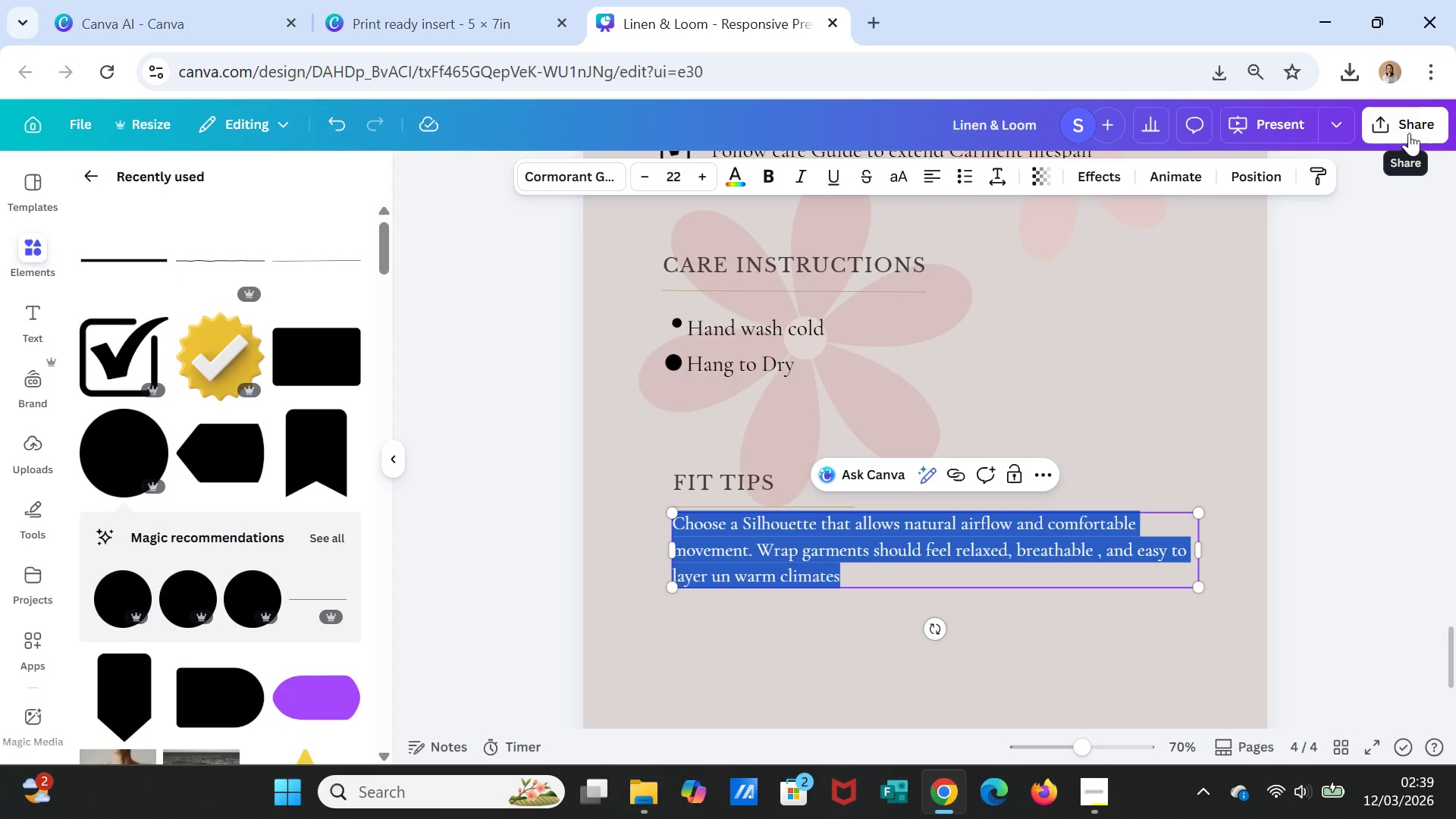 
left_click([1403, 341])
 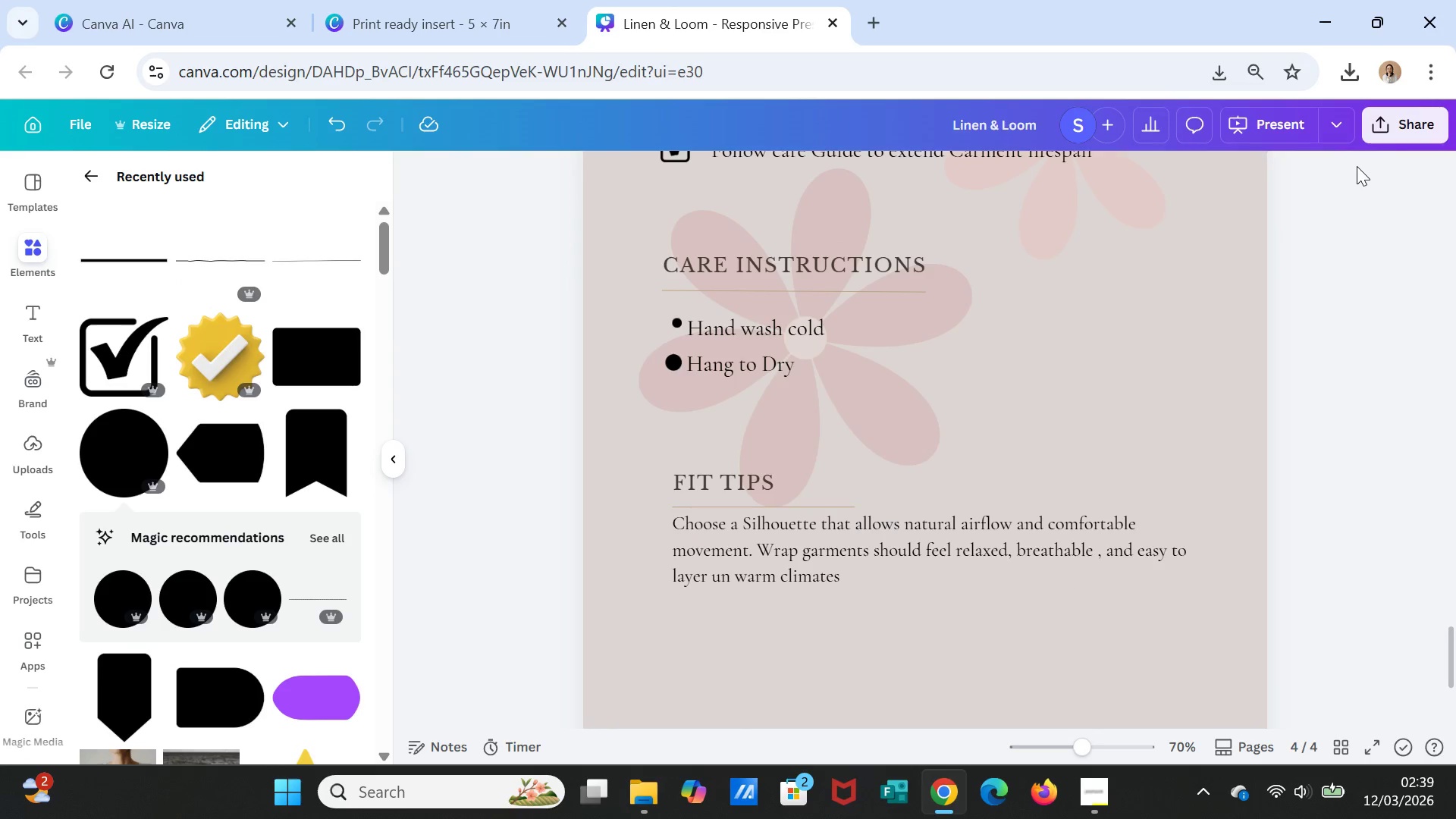 
left_click([1370, 118])
 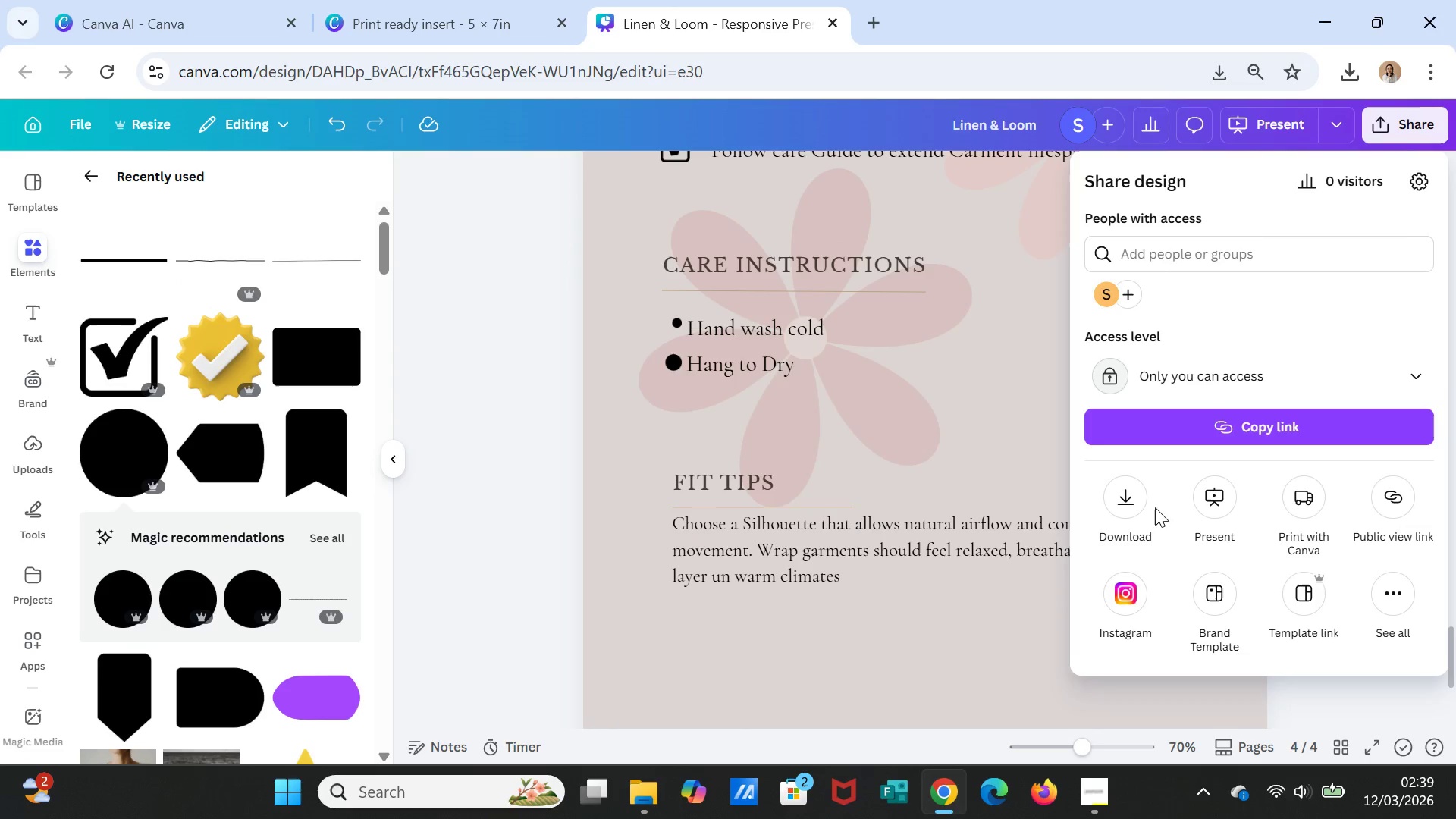 
left_click([1129, 509])
 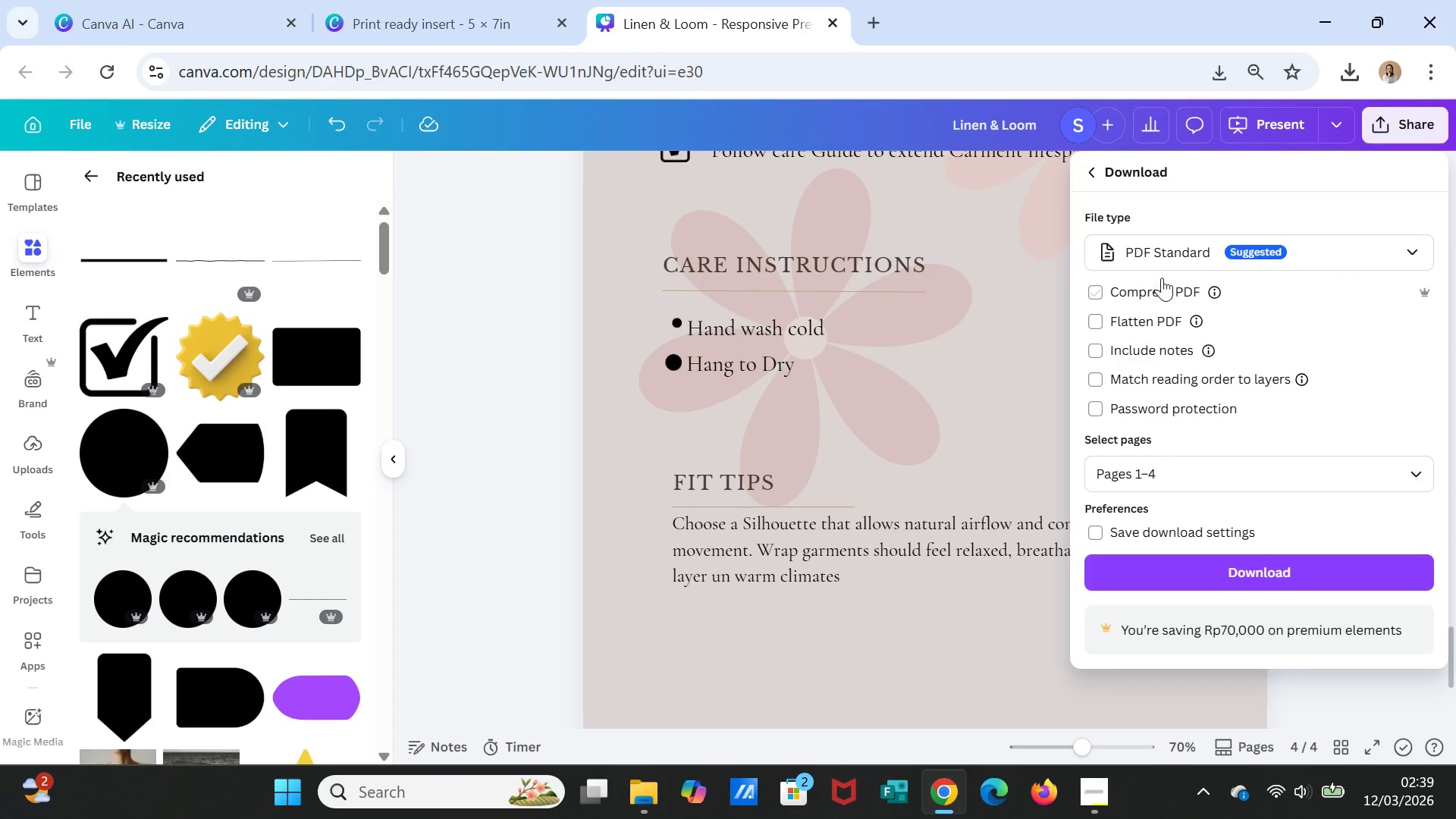 
left_click([1169, 573])
 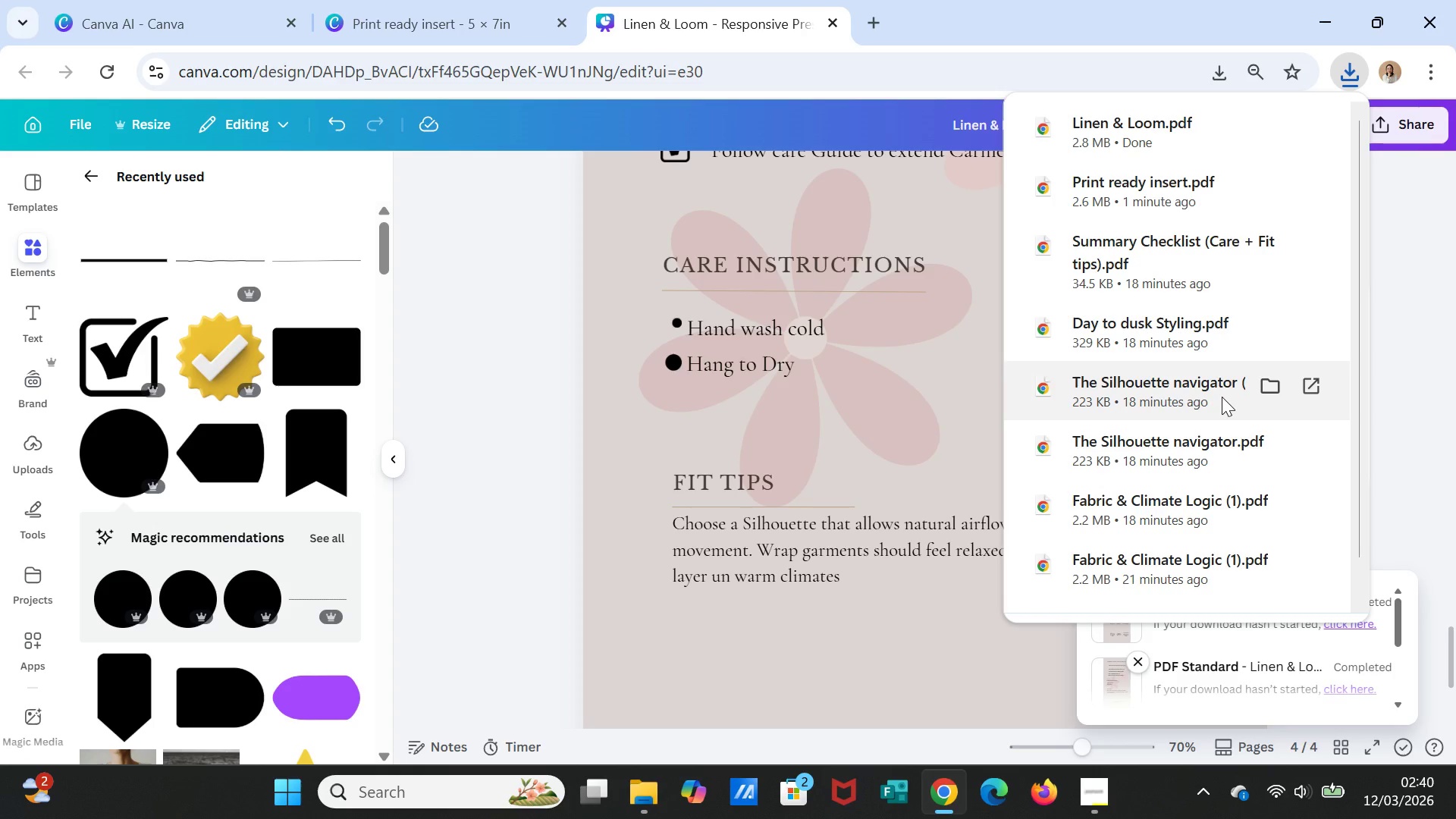 
wait(20.47)
 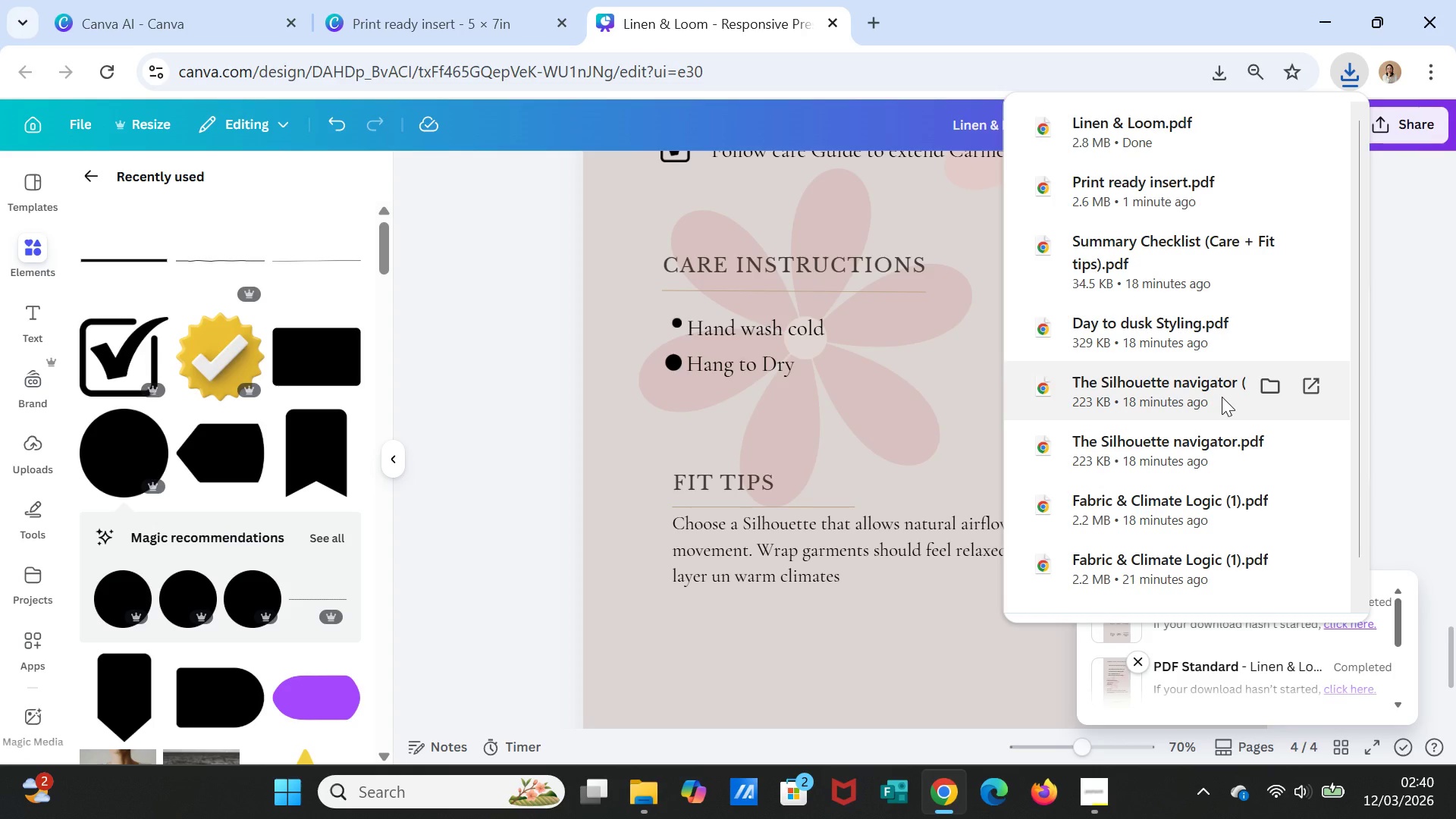 
left_click([1373, 119])
 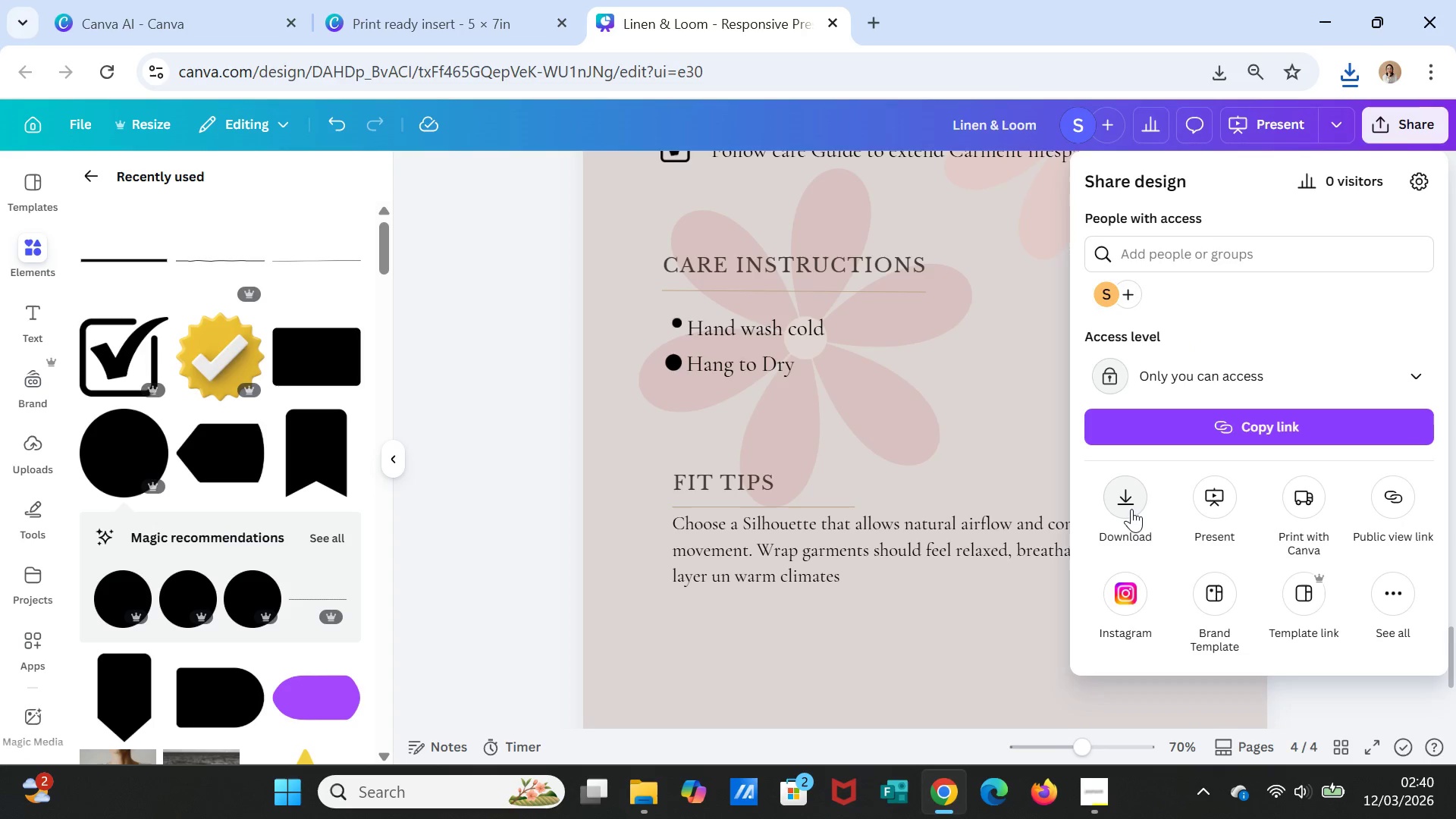 
left_click([1122, 506])
 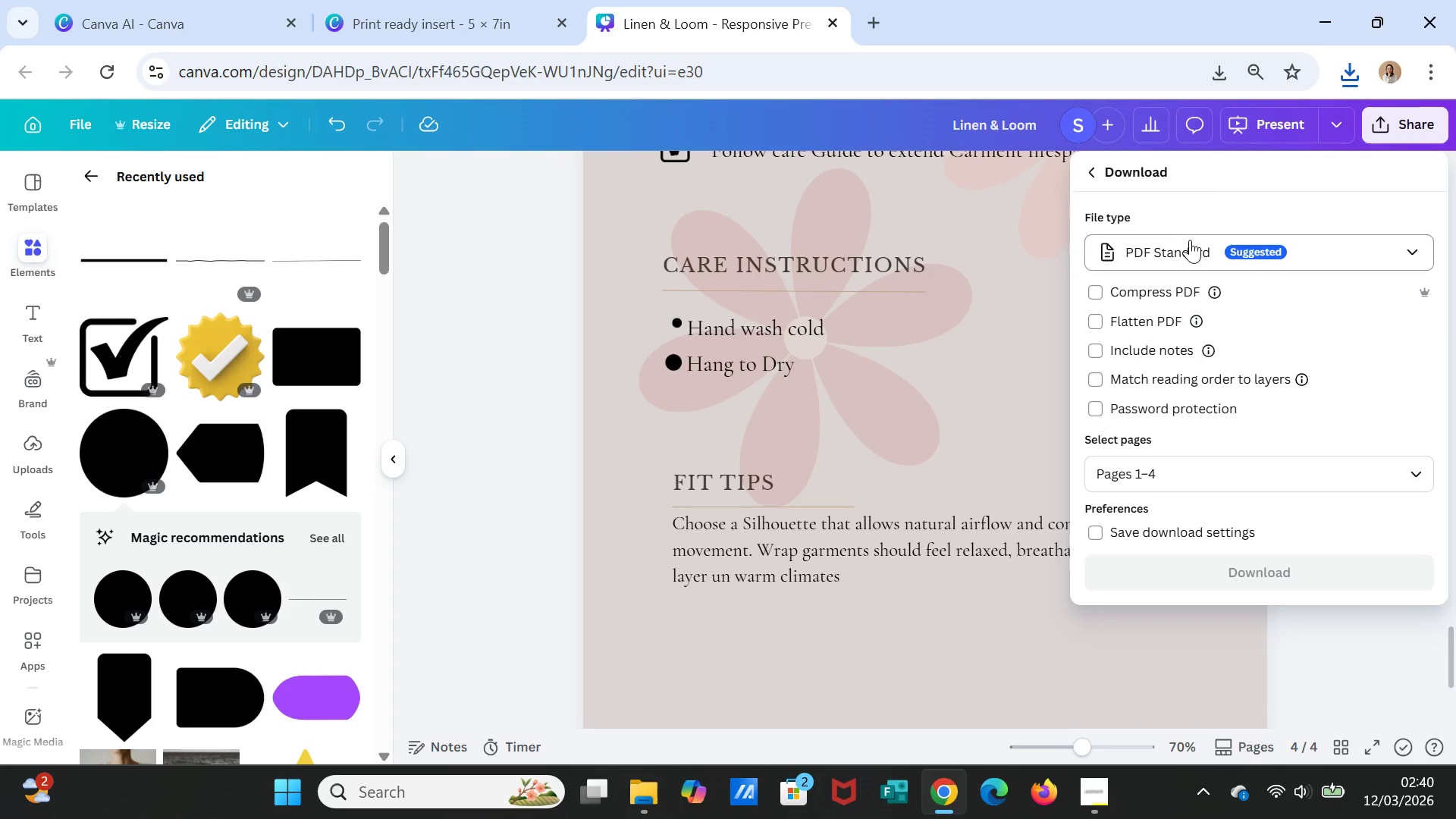 
left_click([1189, 240])
 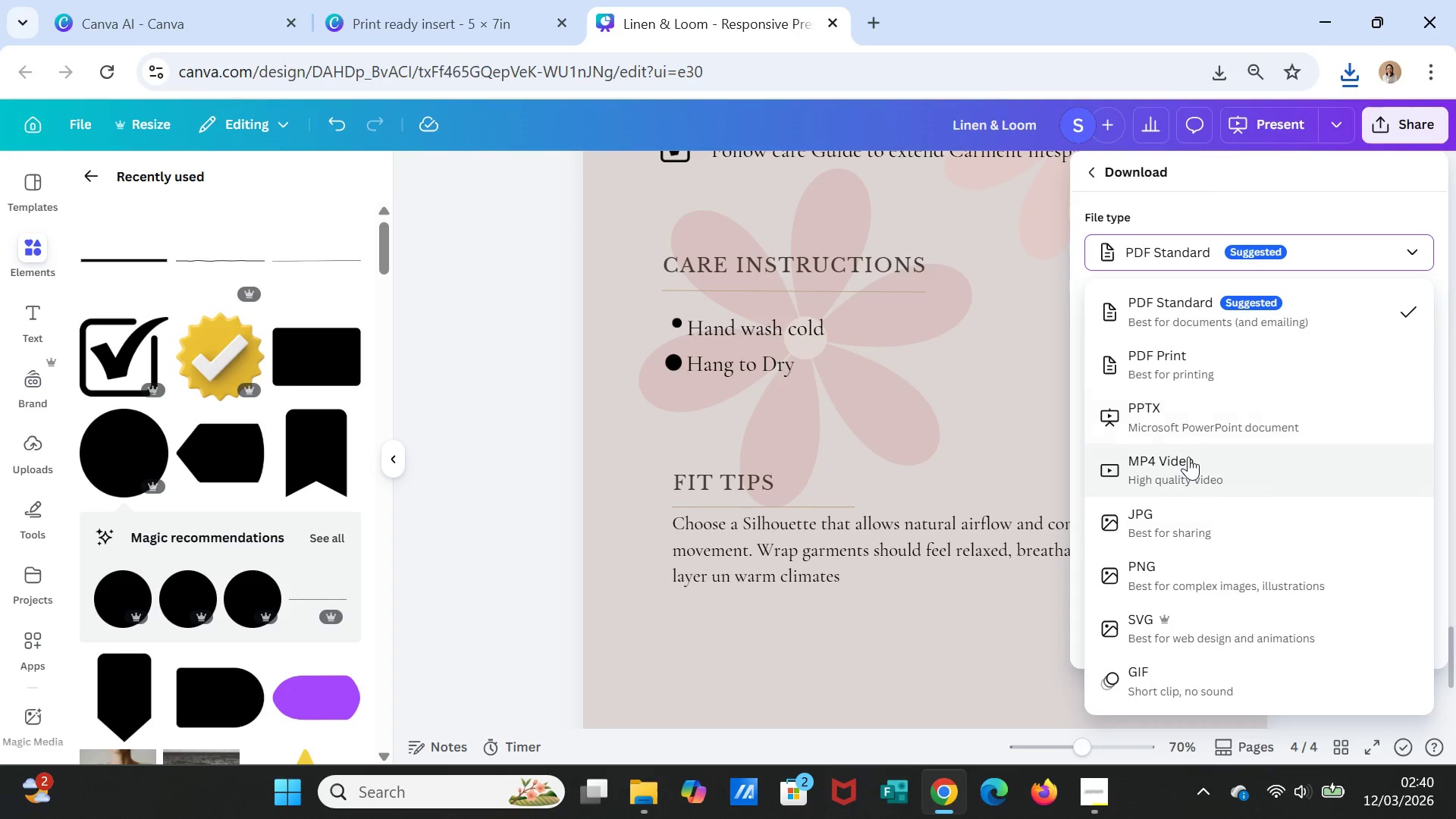 
scroll: coordinate [1194, 392], scroll_direction: up, amount: 3.0
 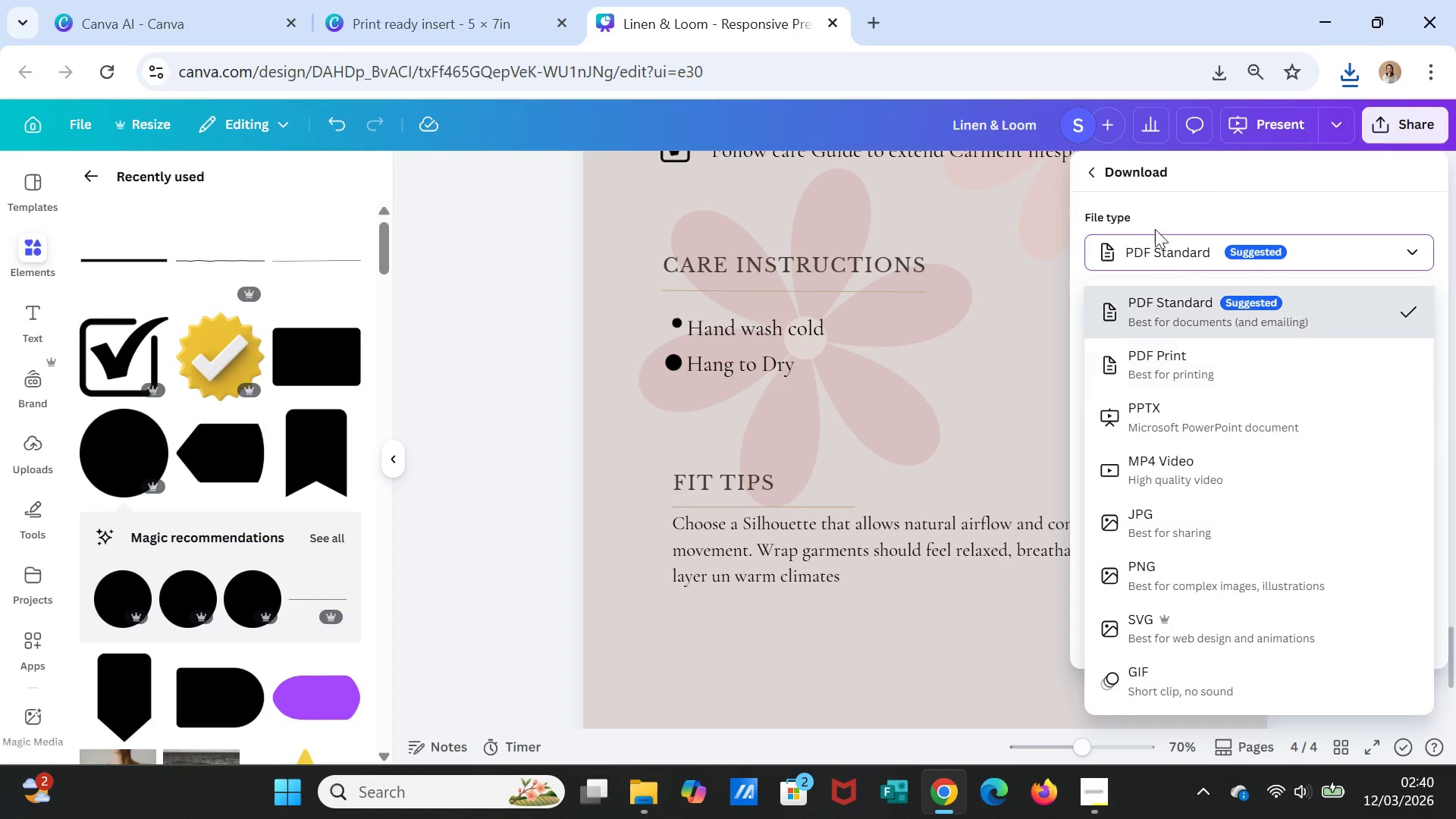 
left_click([1094, 165])
 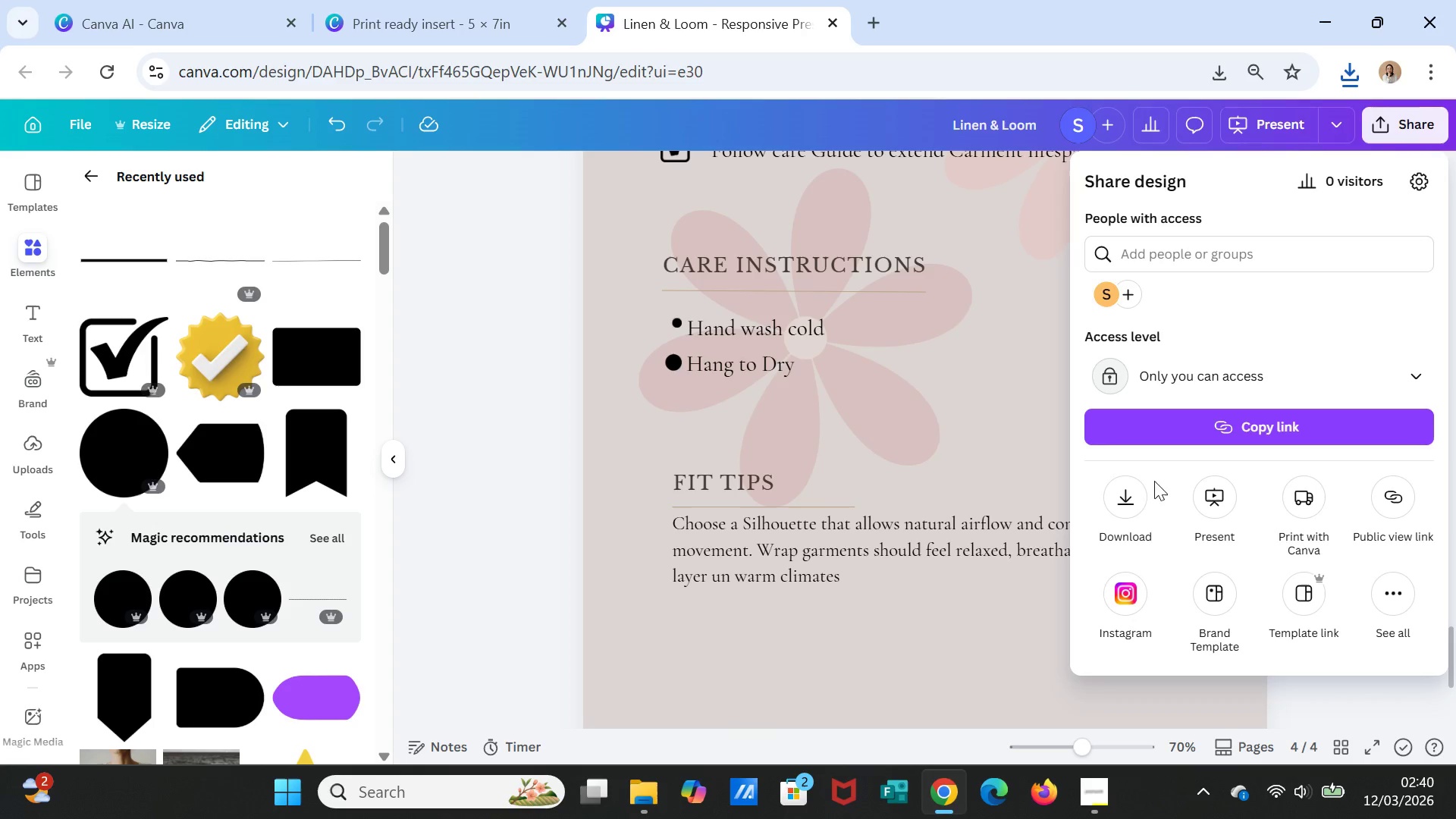 
left_click([1133, 504])
 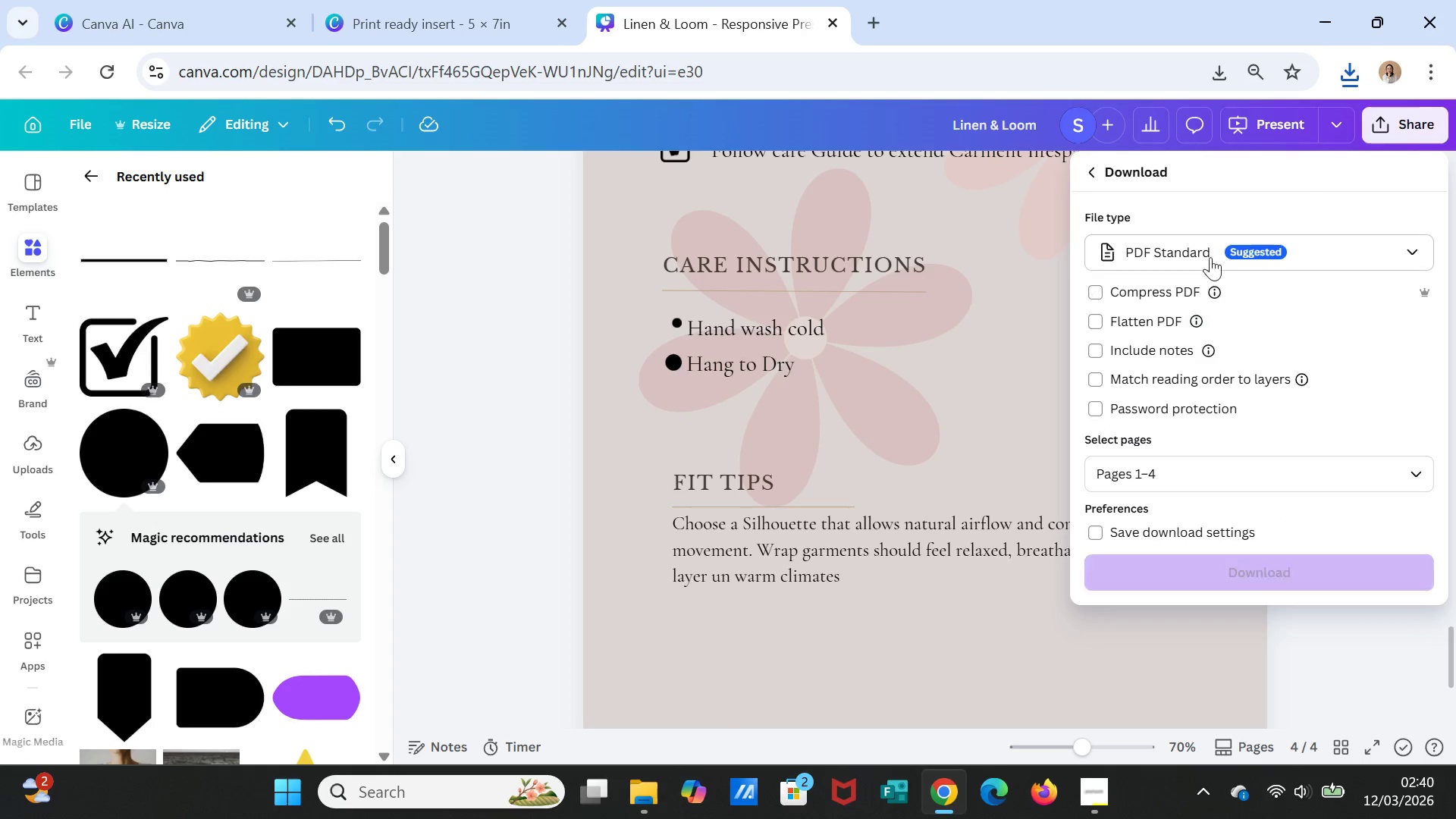 
left_click([1223, 246])
 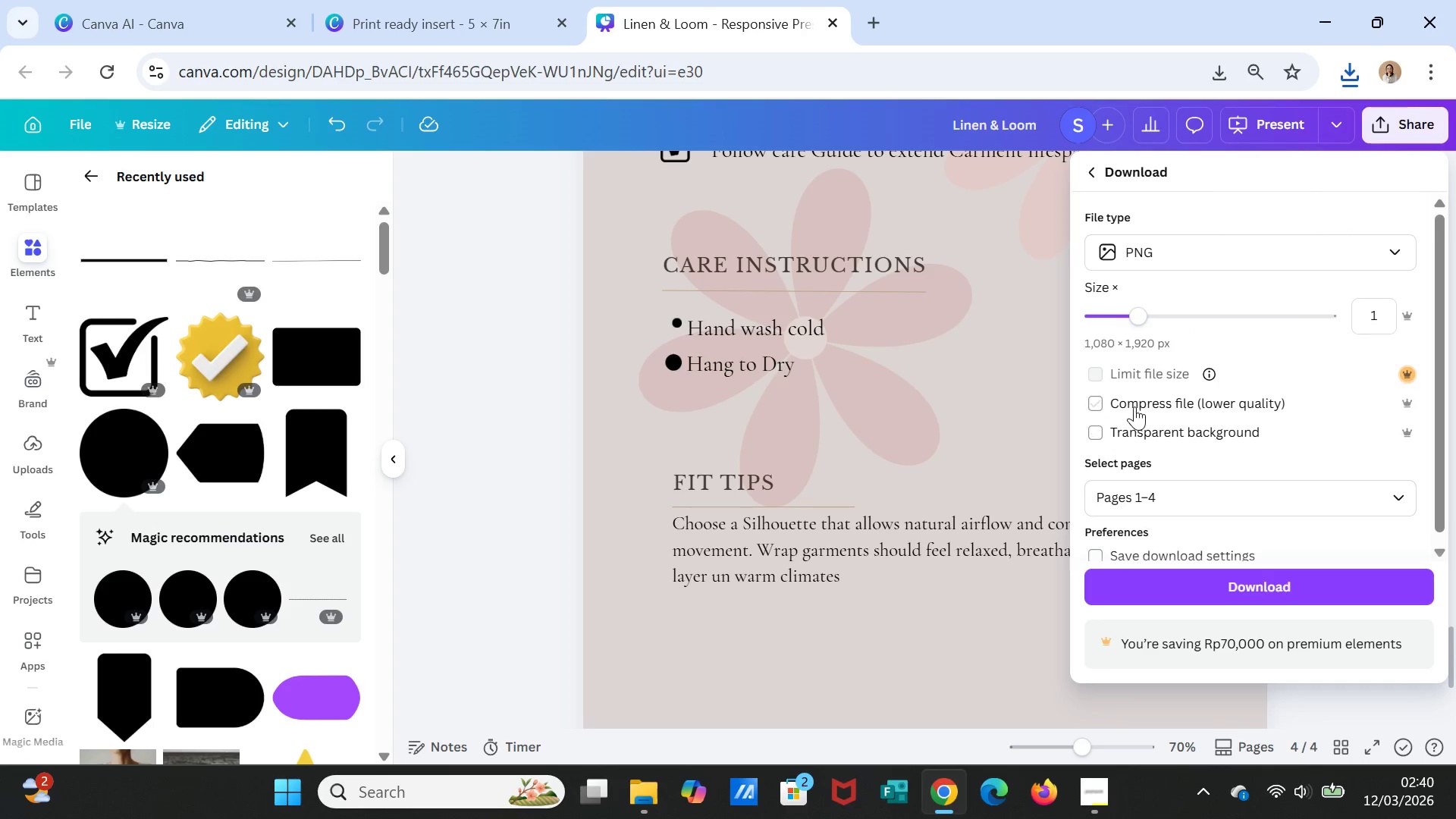 
scroll: coordinate [1169, 505], scroll_direction: down, amount: 2.0
 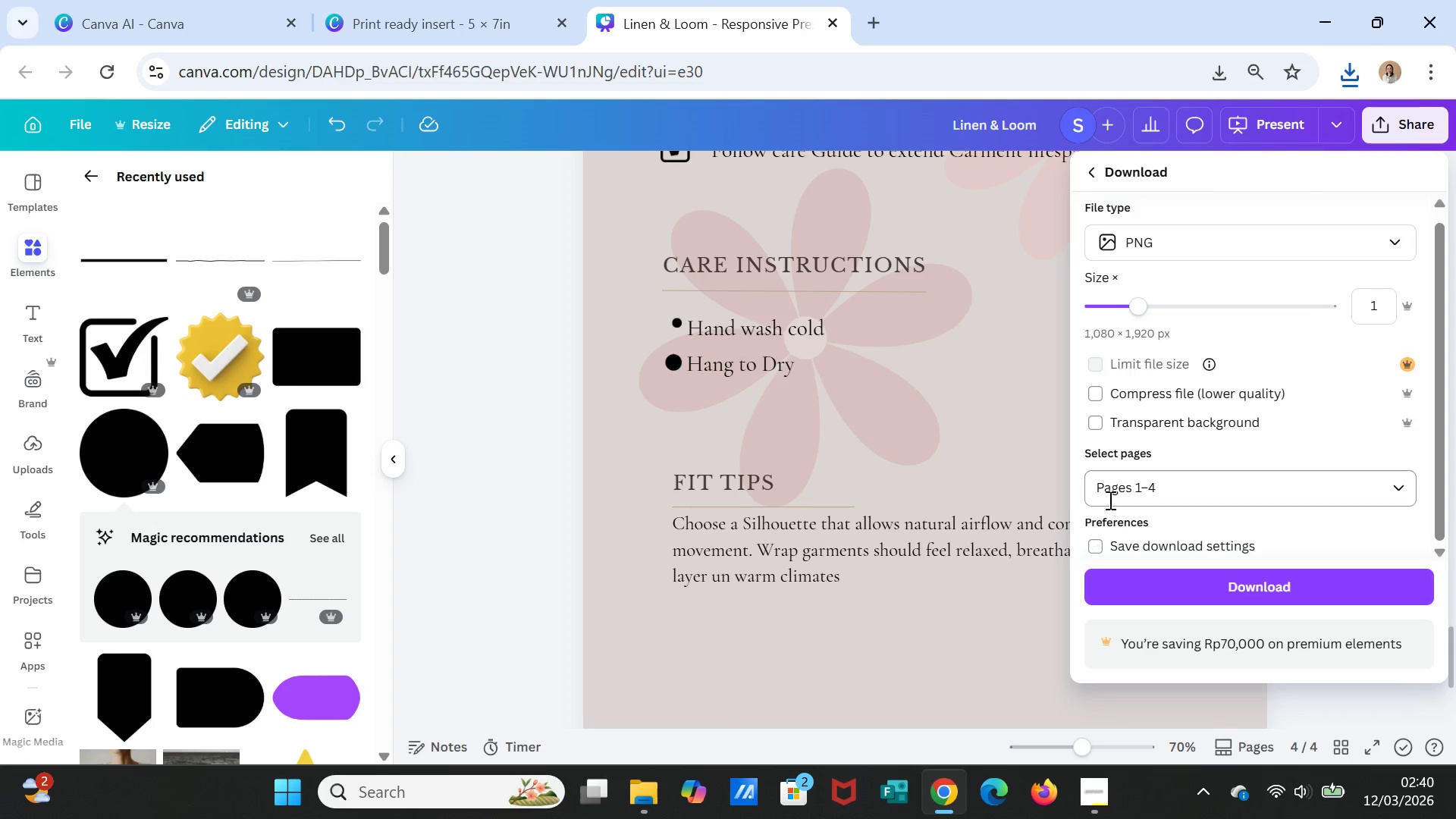 
left_click([1122, 480])
 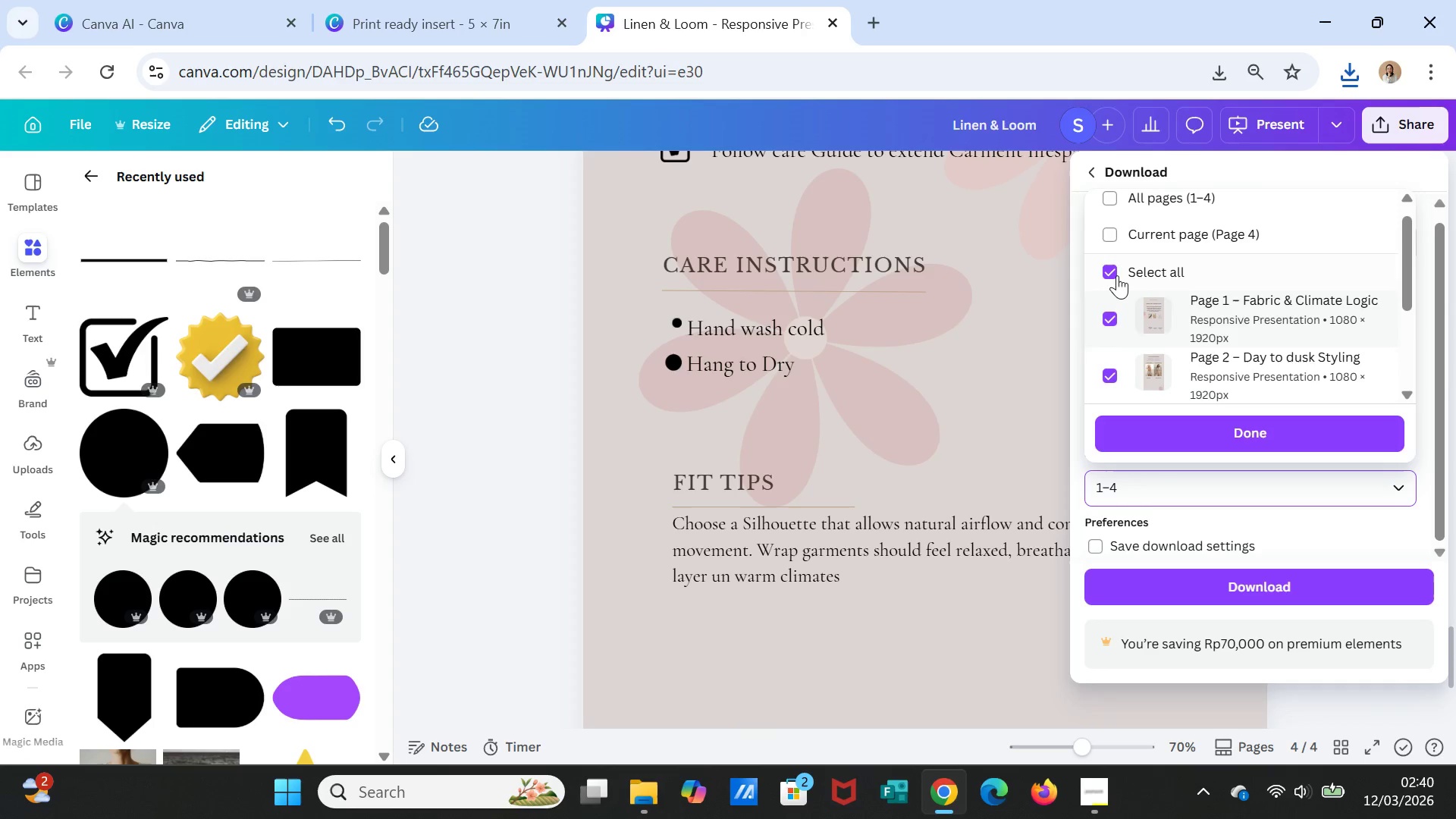 
left_click([1116, 271])
 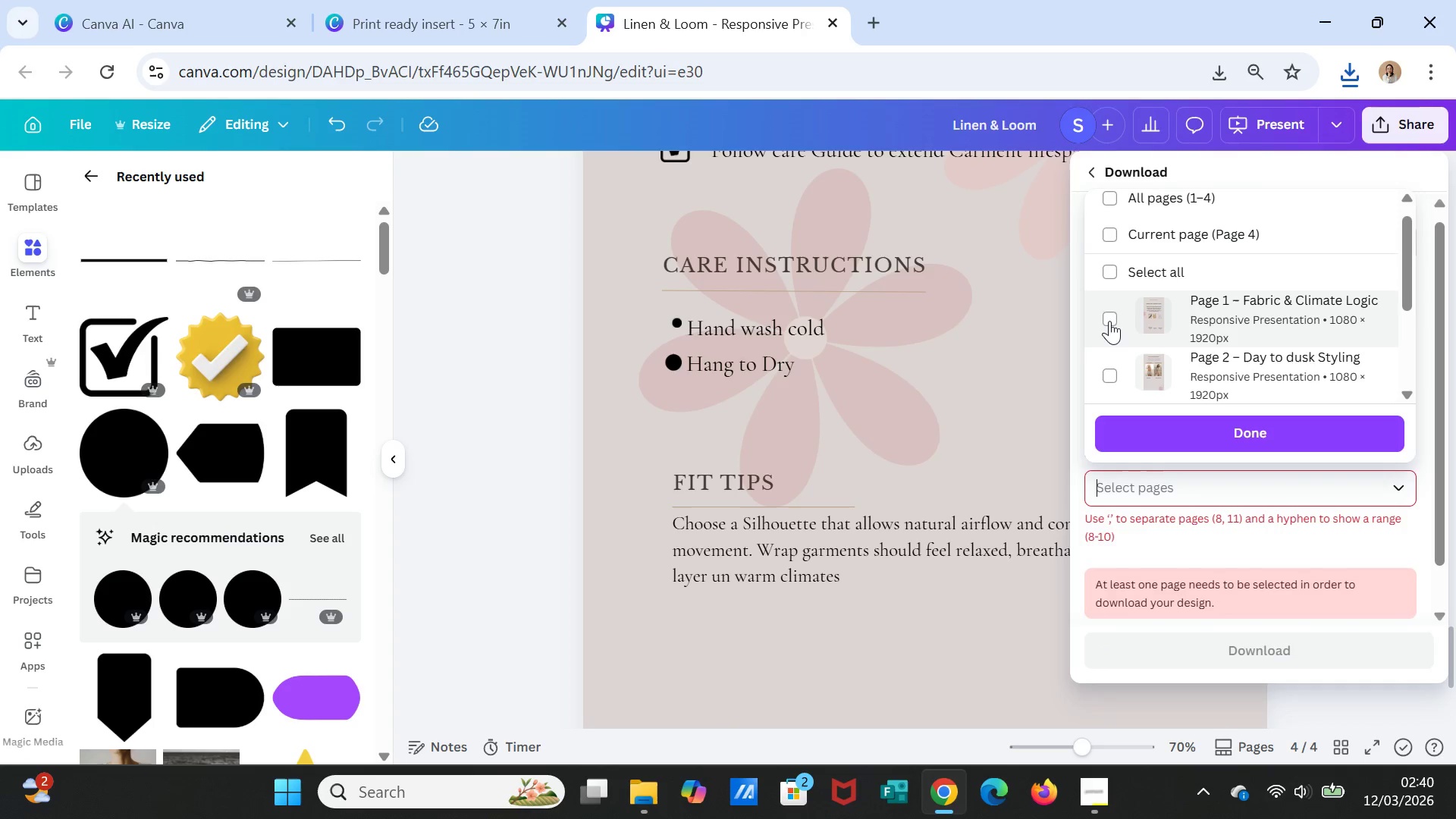 
left_click([1109, 321])
 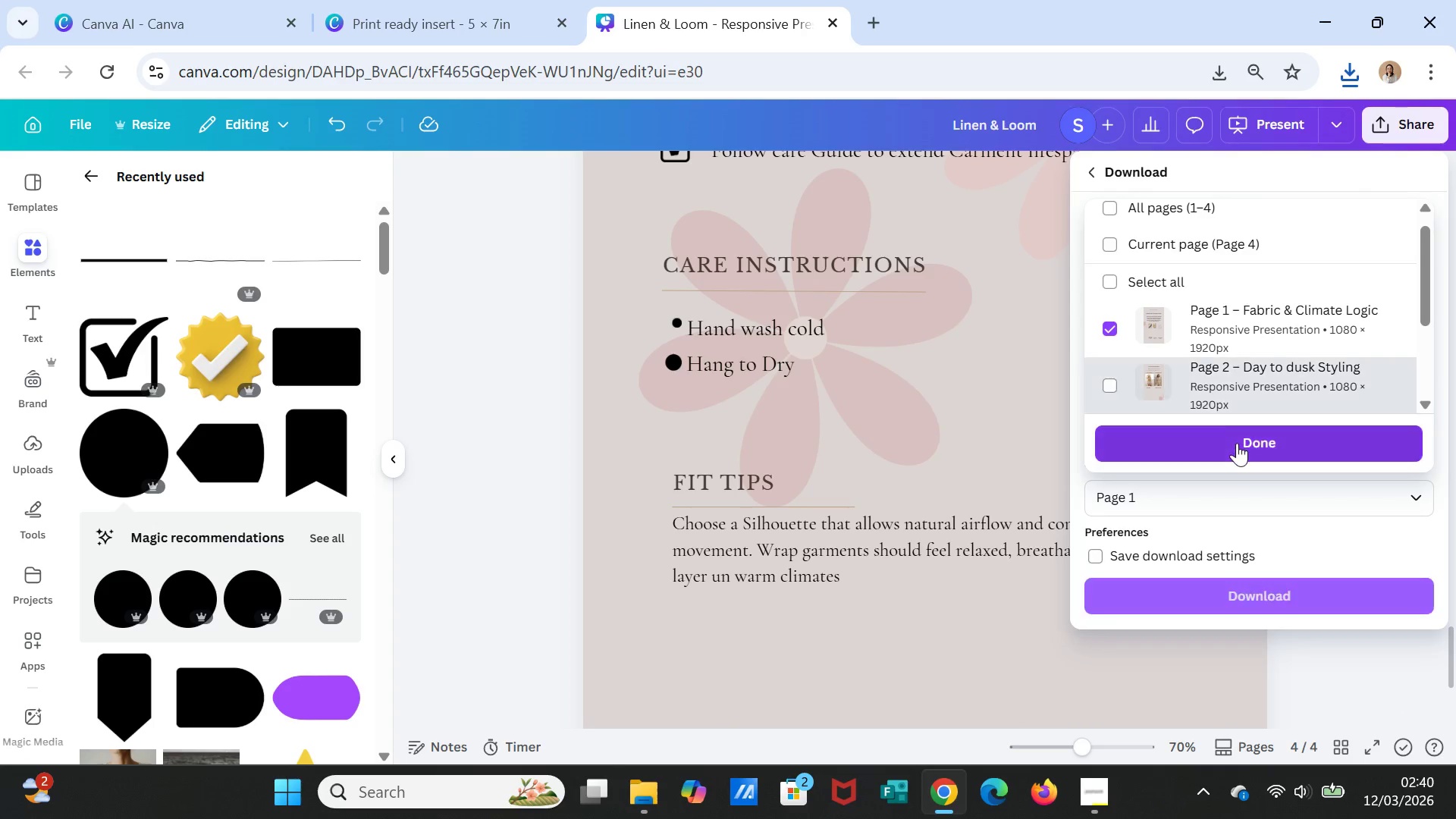 
left_click([1237, 443])
 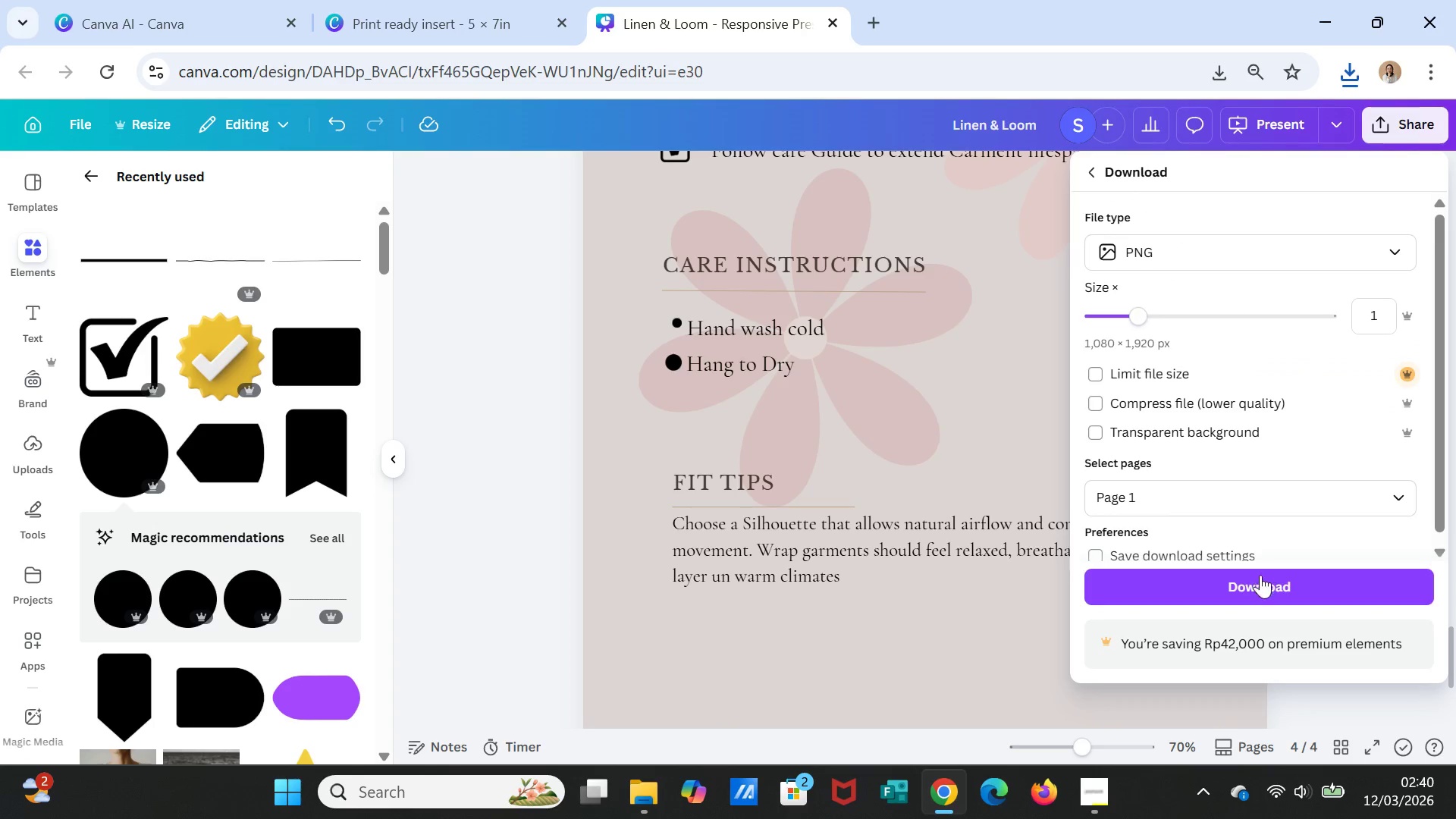 
left_click([1258, 581])
 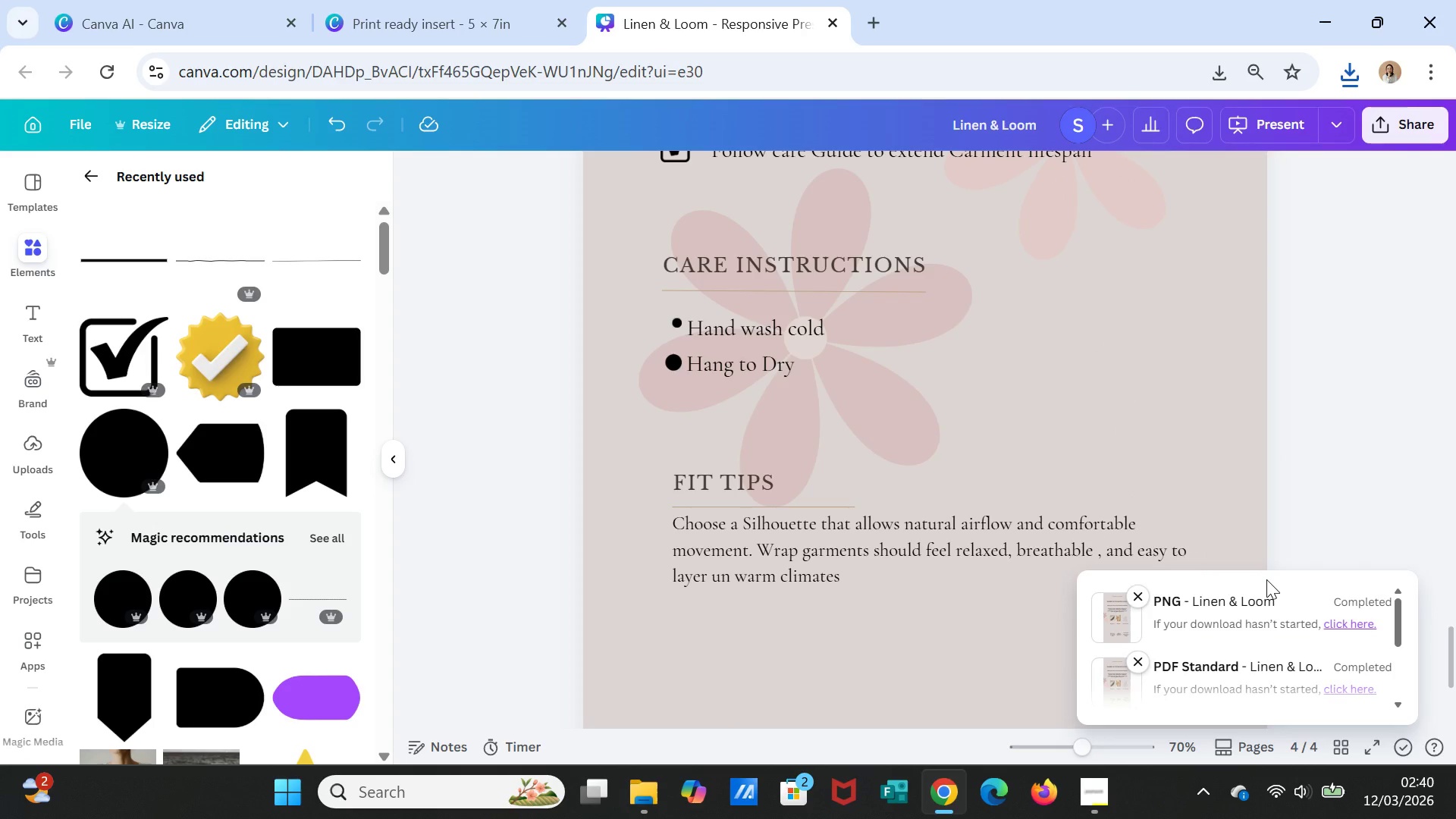 
wait(7.12)
 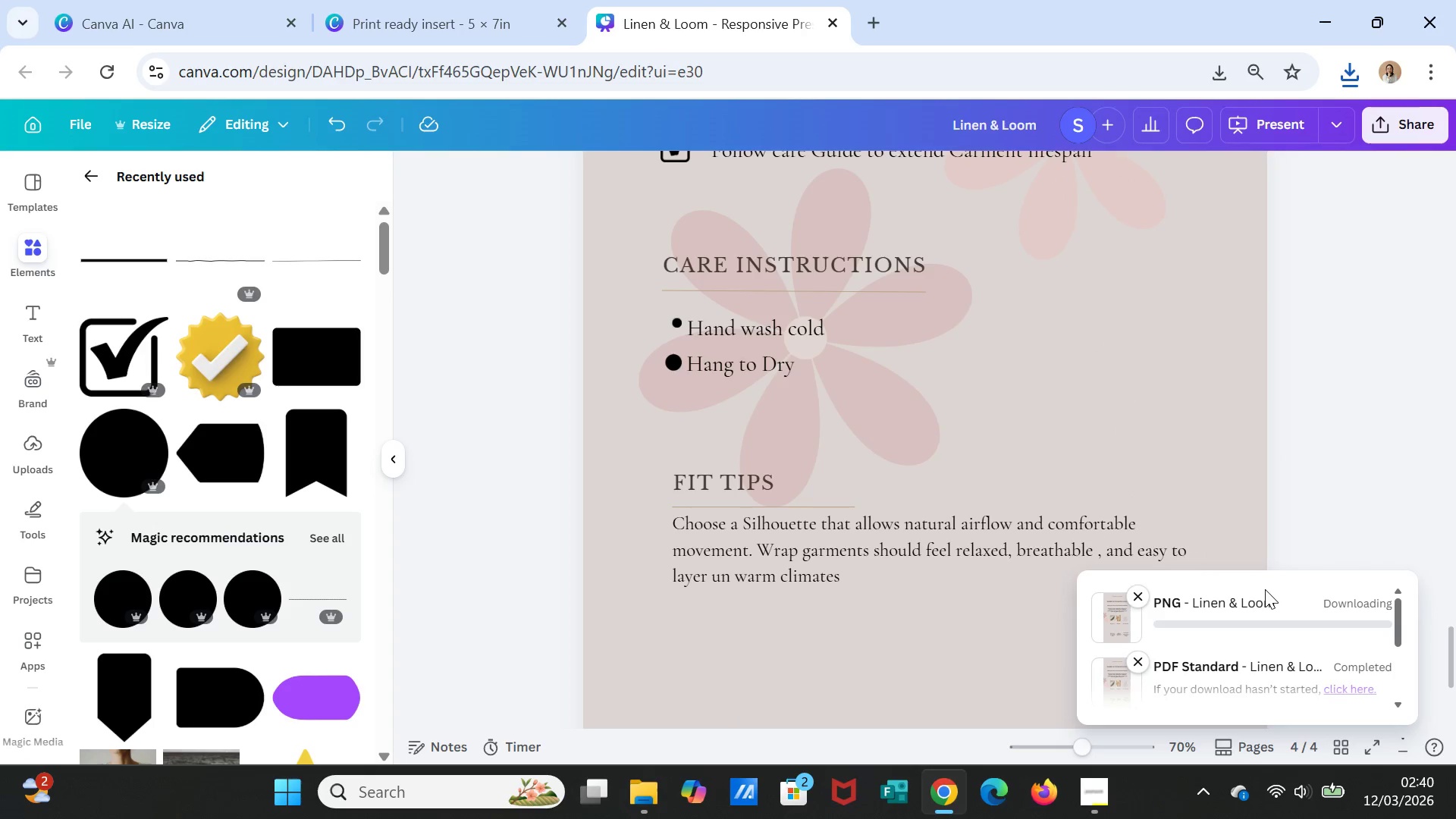 
left_click([1380, 125])
 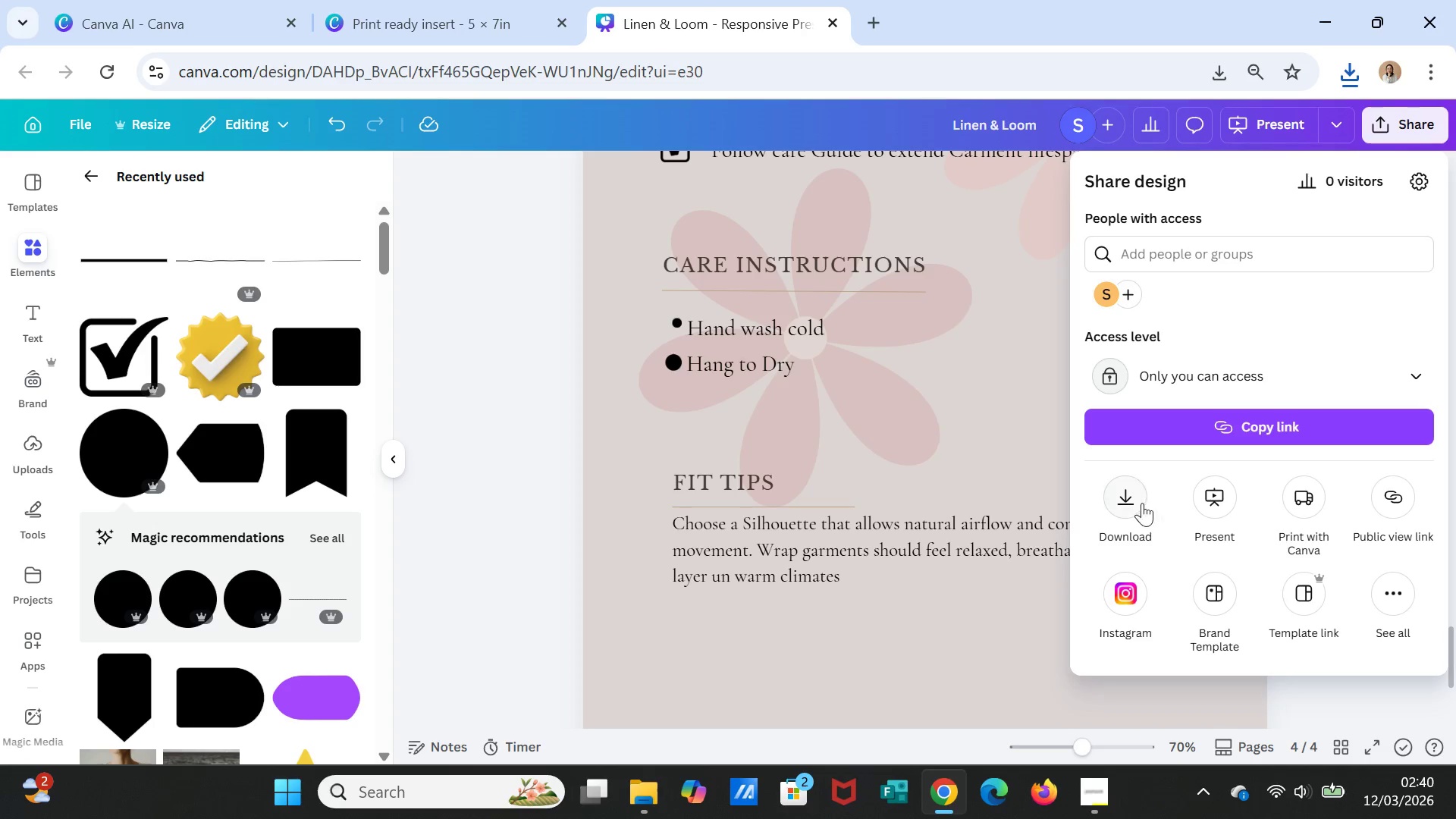 
double_click([1134, 496])
 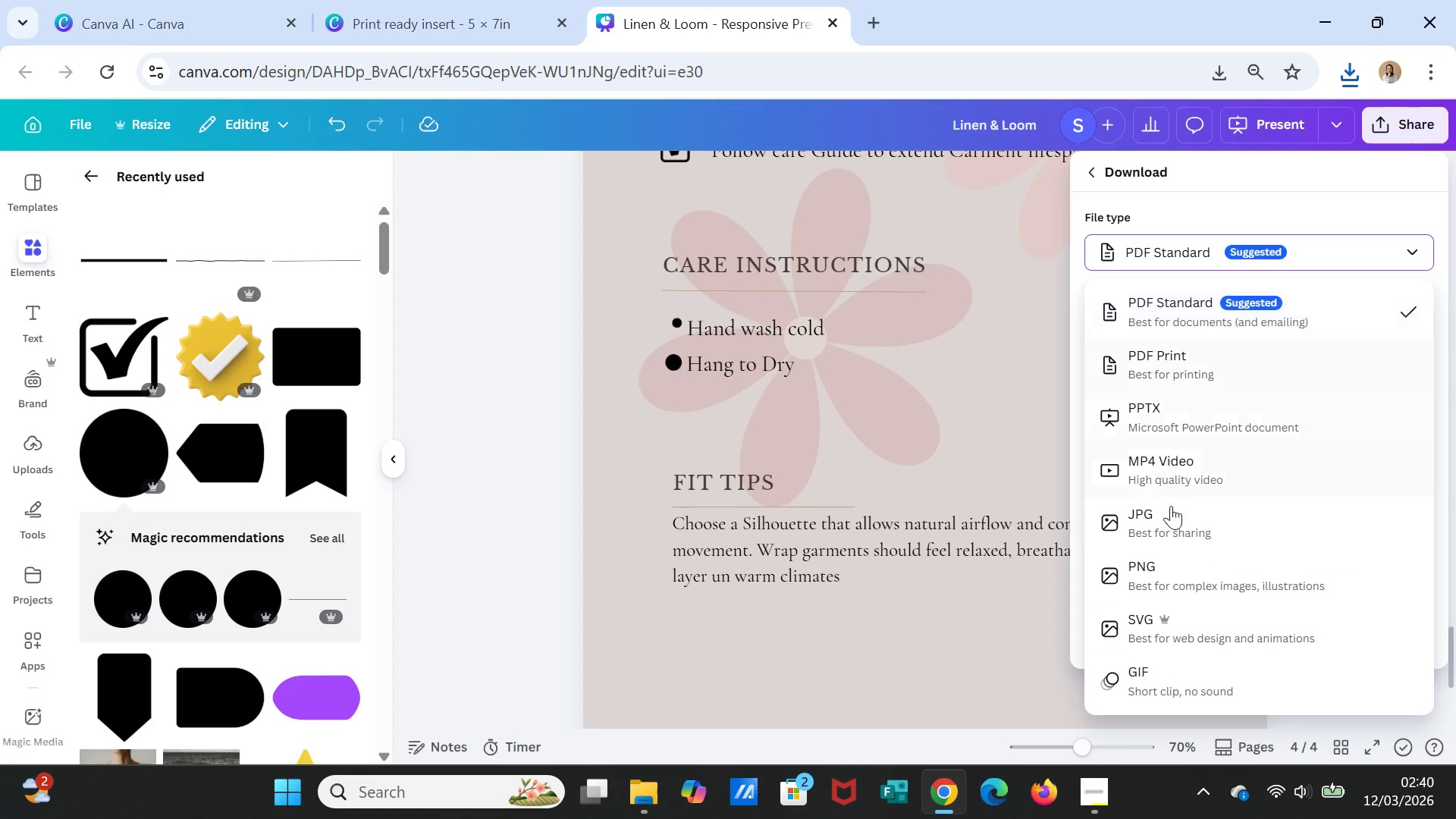 
left_click([1157, 564])
 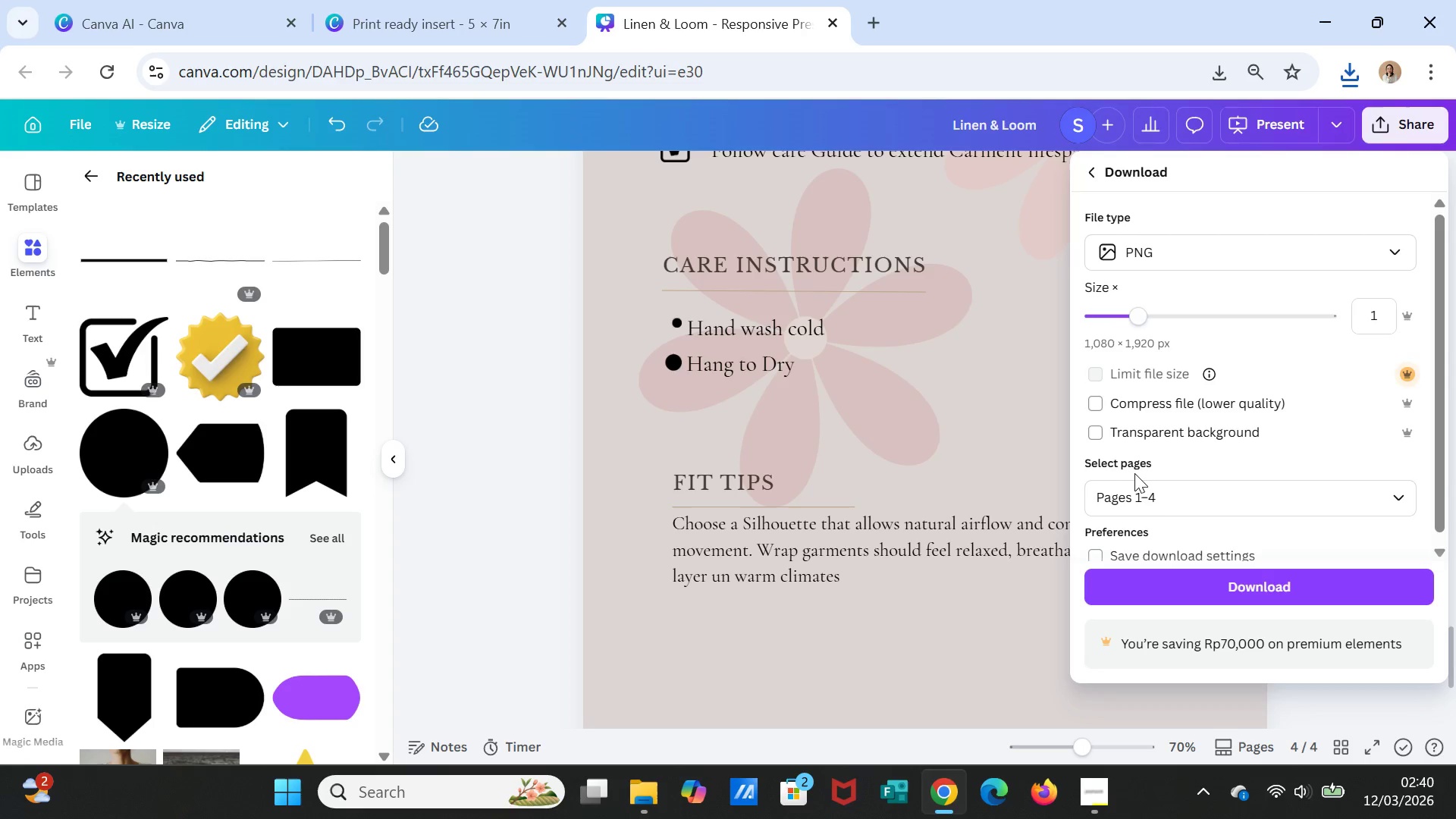 
scroll: coordinate [1180, 510], scroll_direction: down, amount: 1.0
 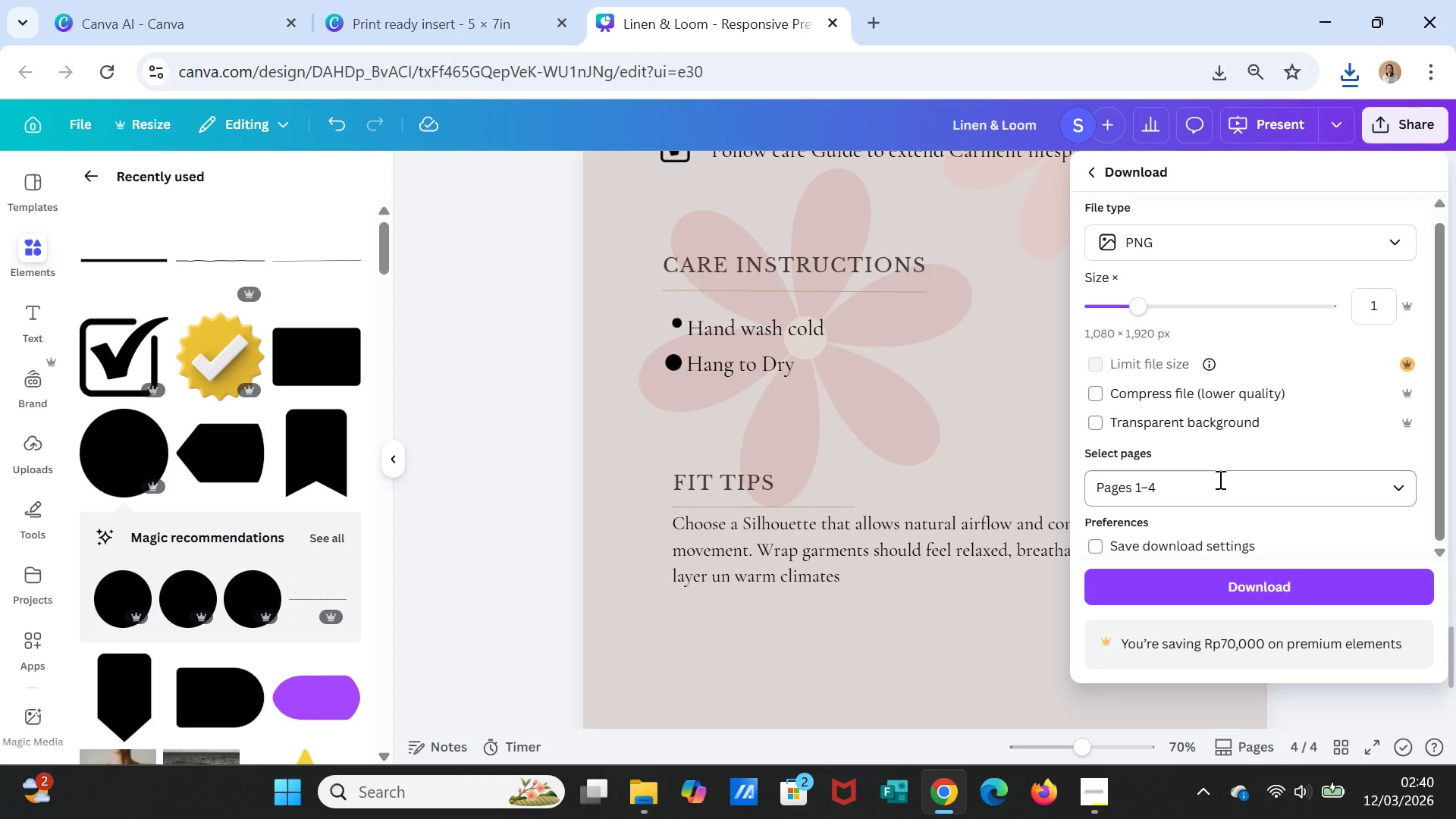 
left_click([1221, 484])
 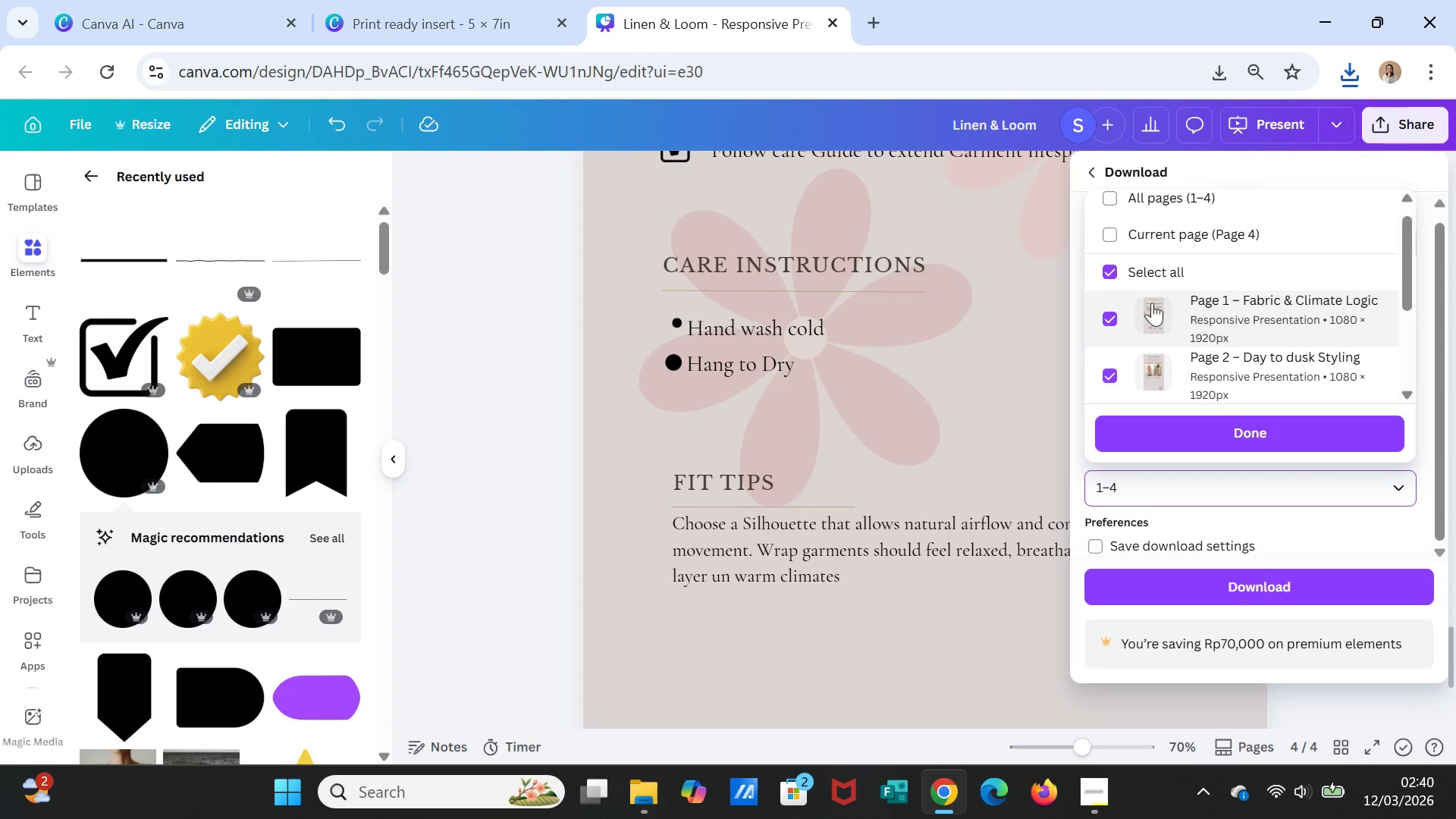 
left_click([1142, 272])
 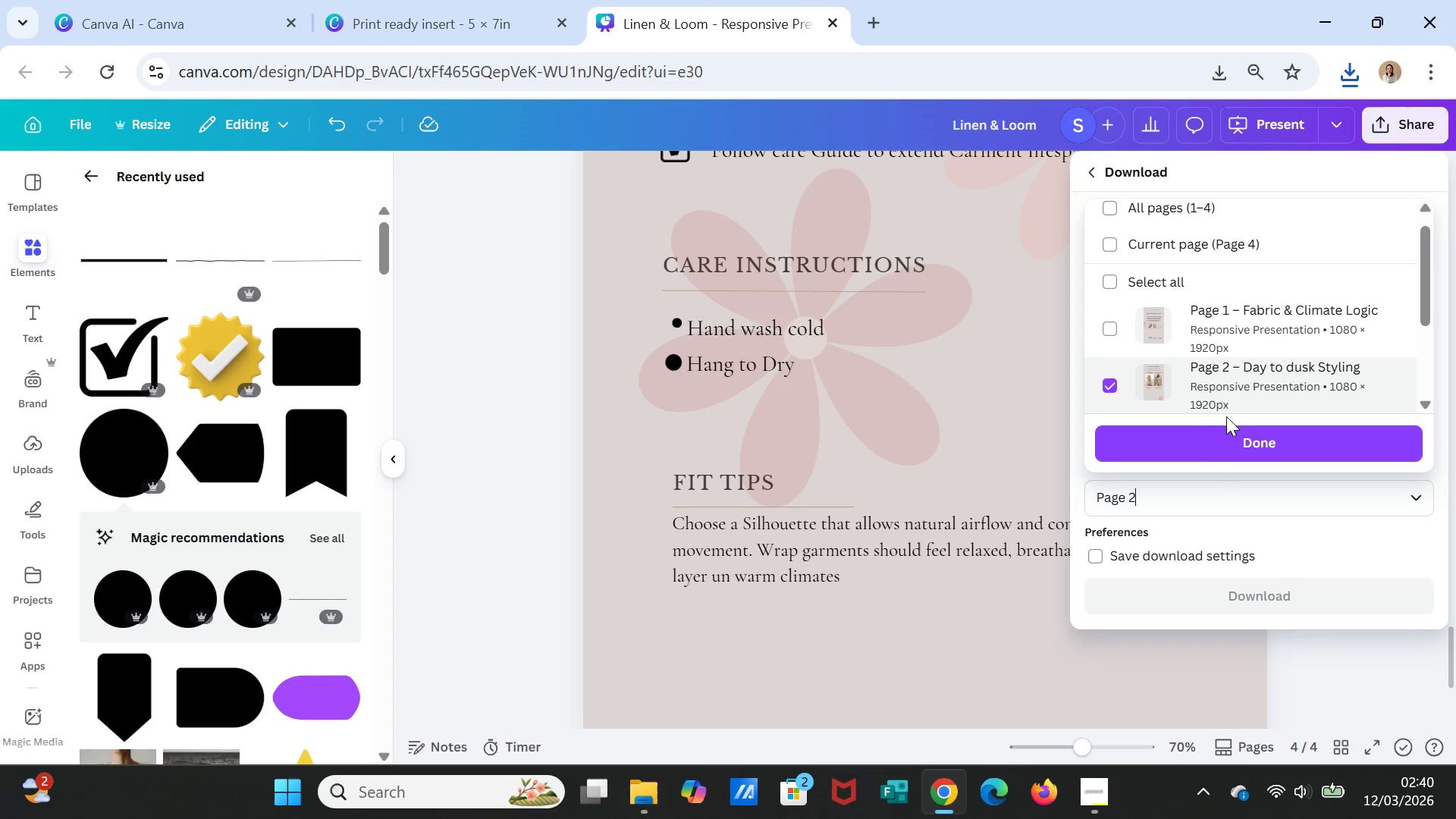 
left_click([1218, 451])
 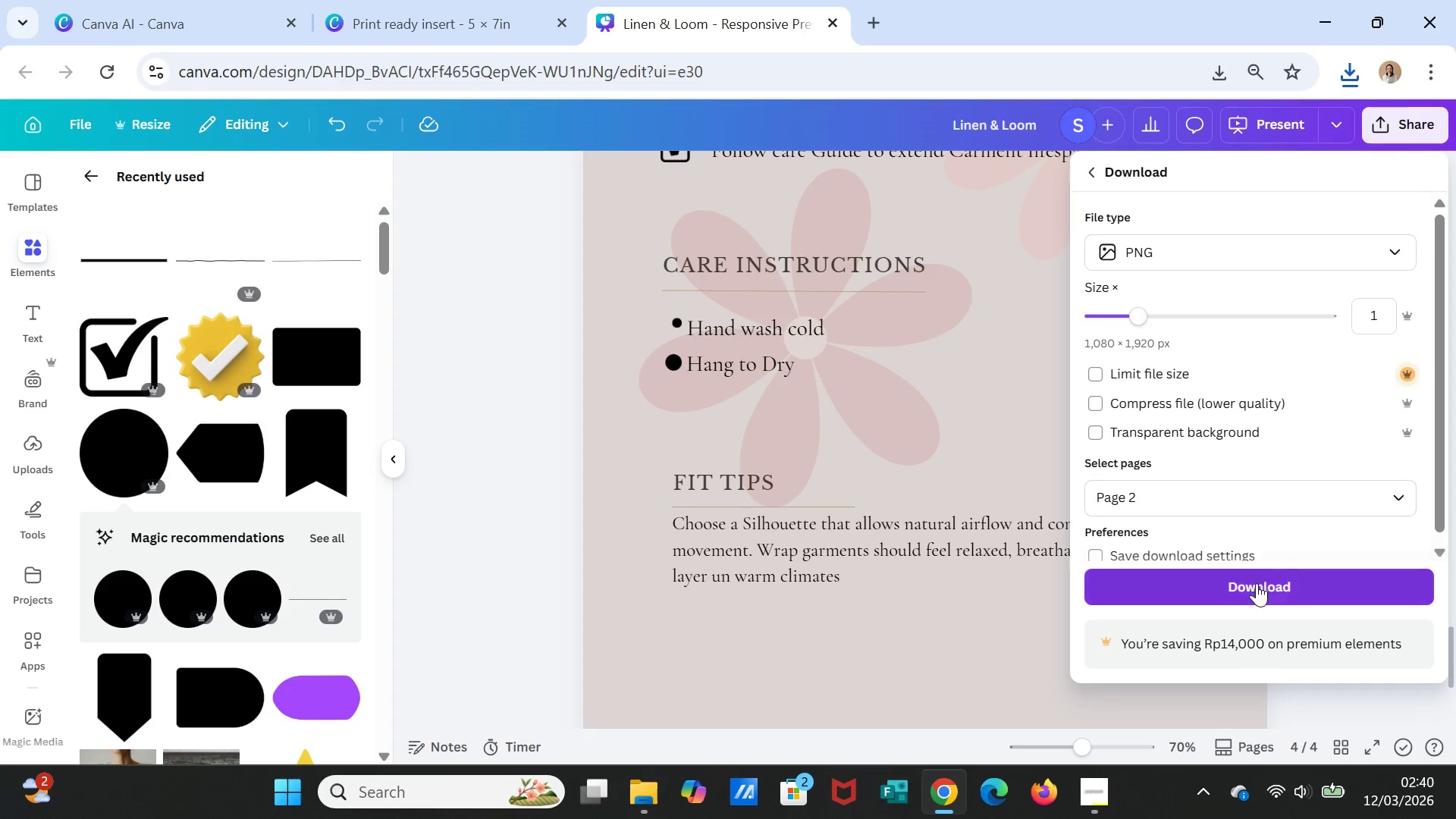 
left_click([1257, 588])
 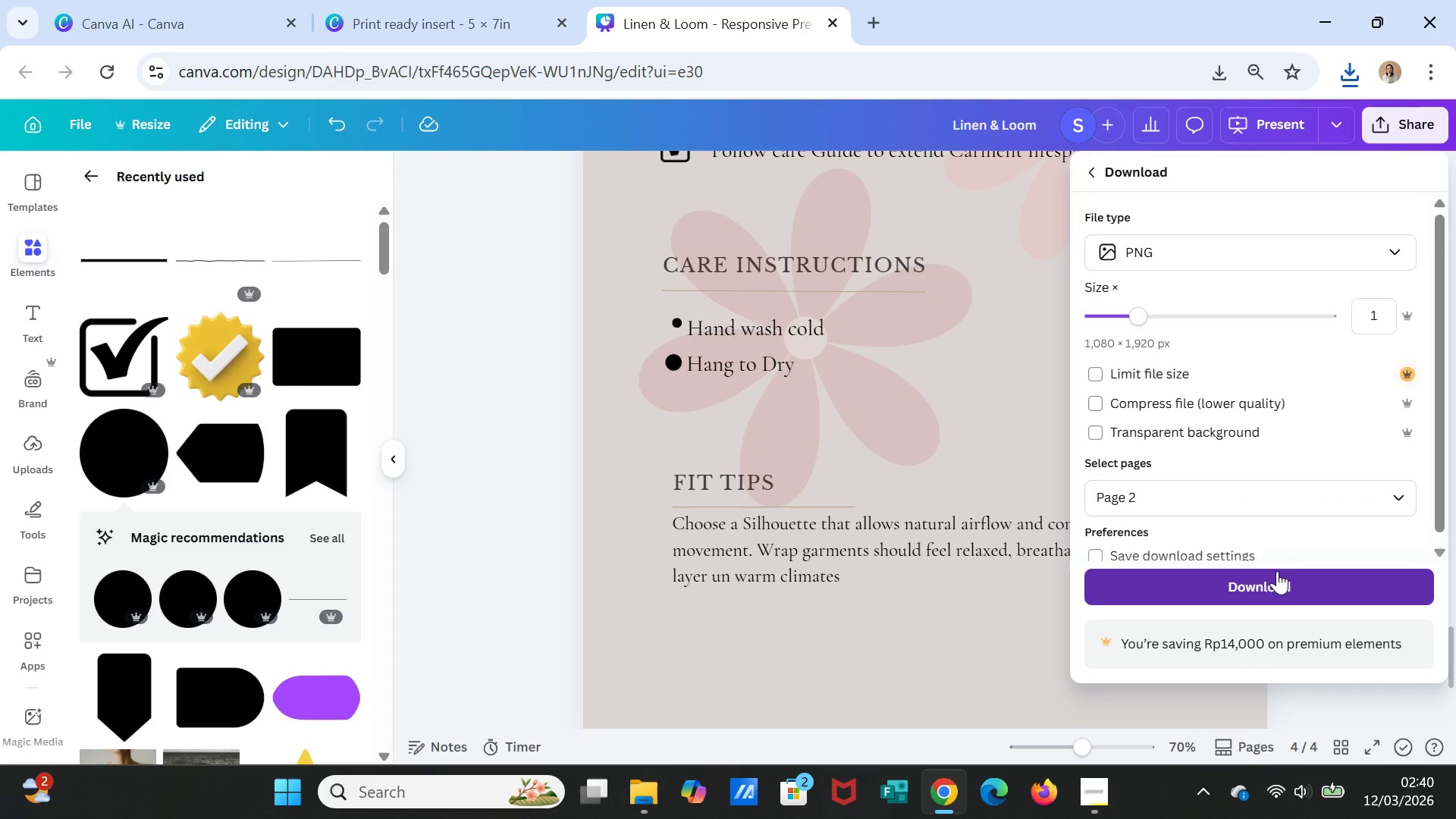 
mouse_move([1311, 549])
 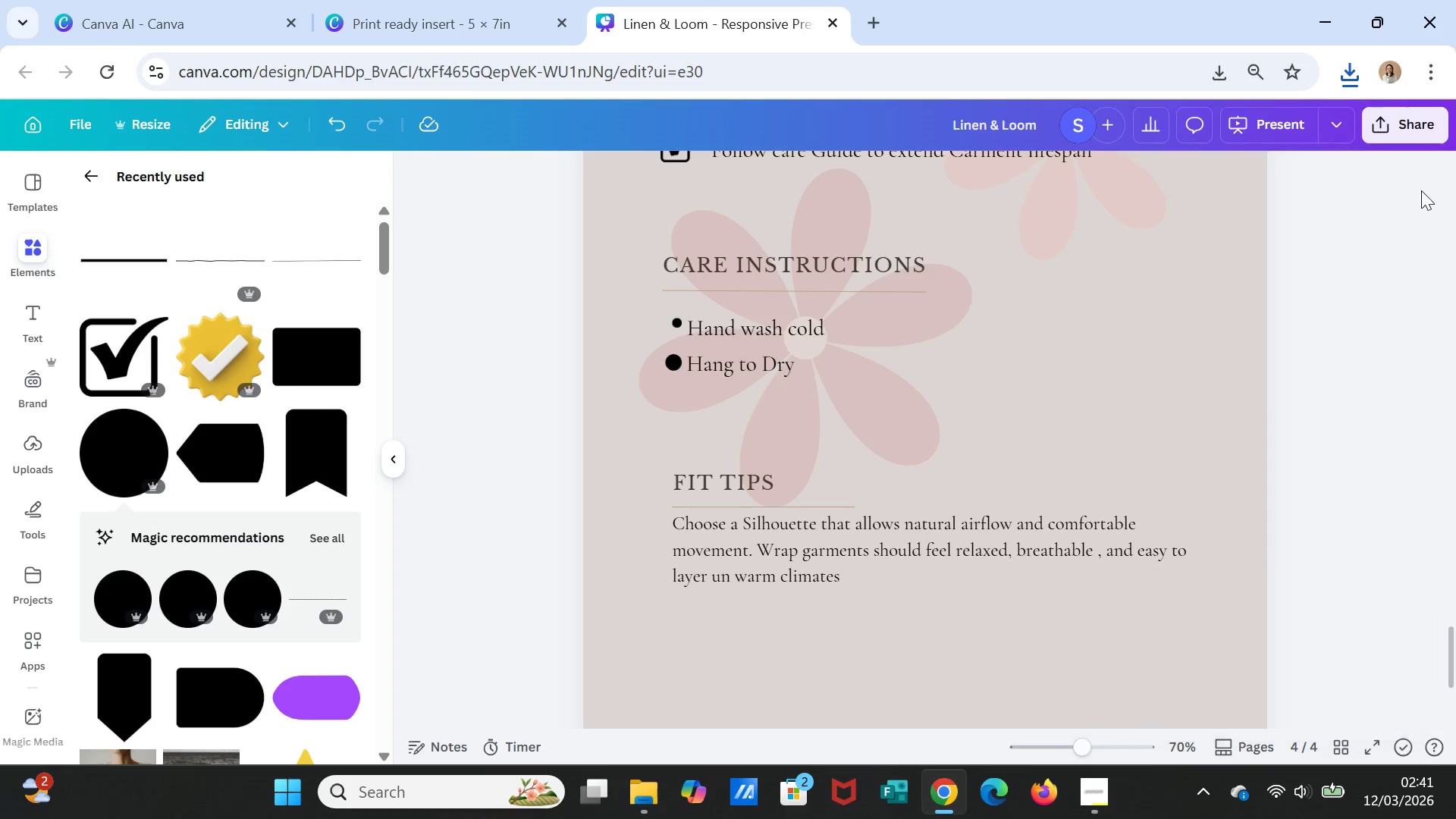 
double_click([1384, 127])
 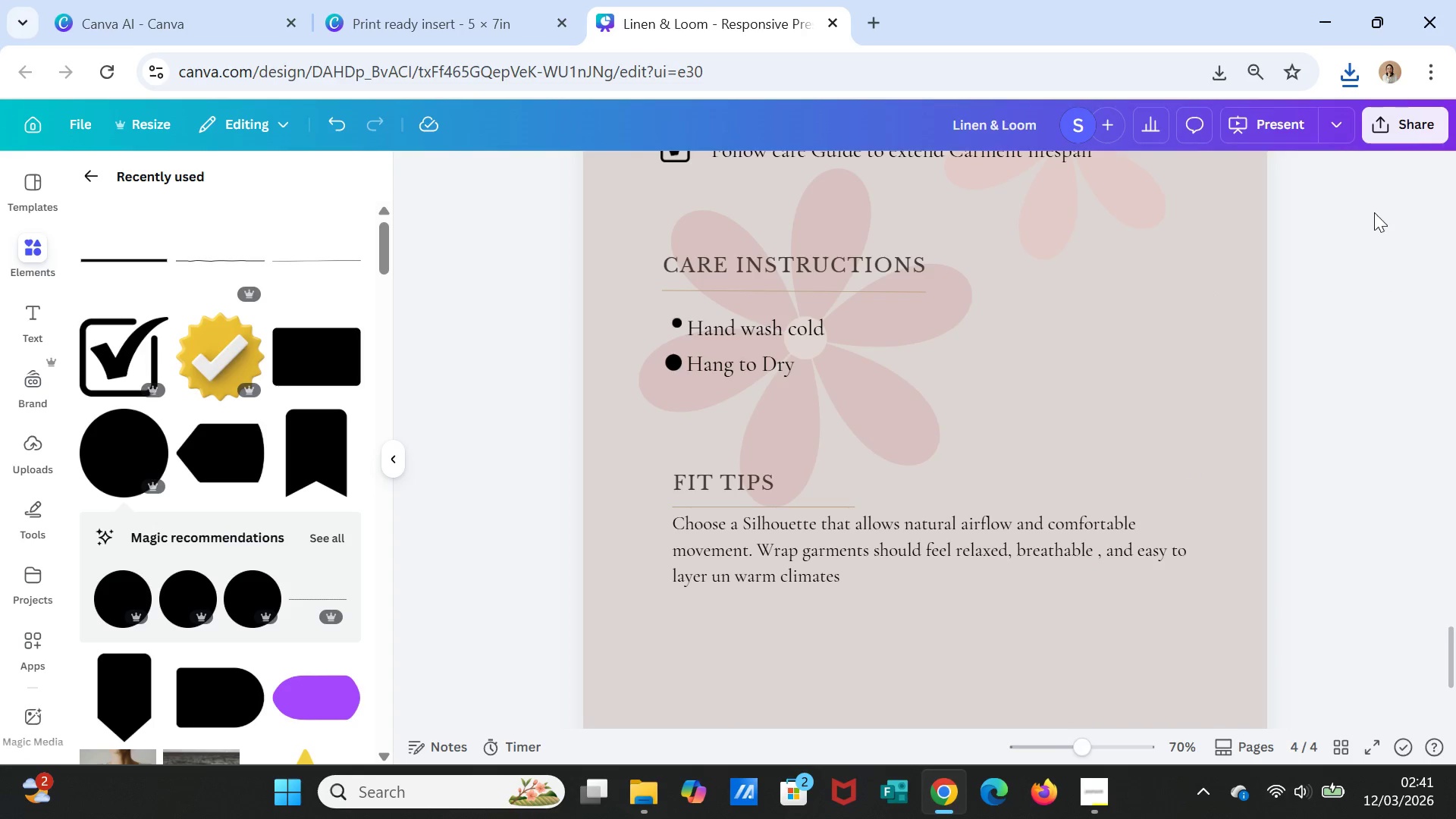 
left_click([1380, 115])
 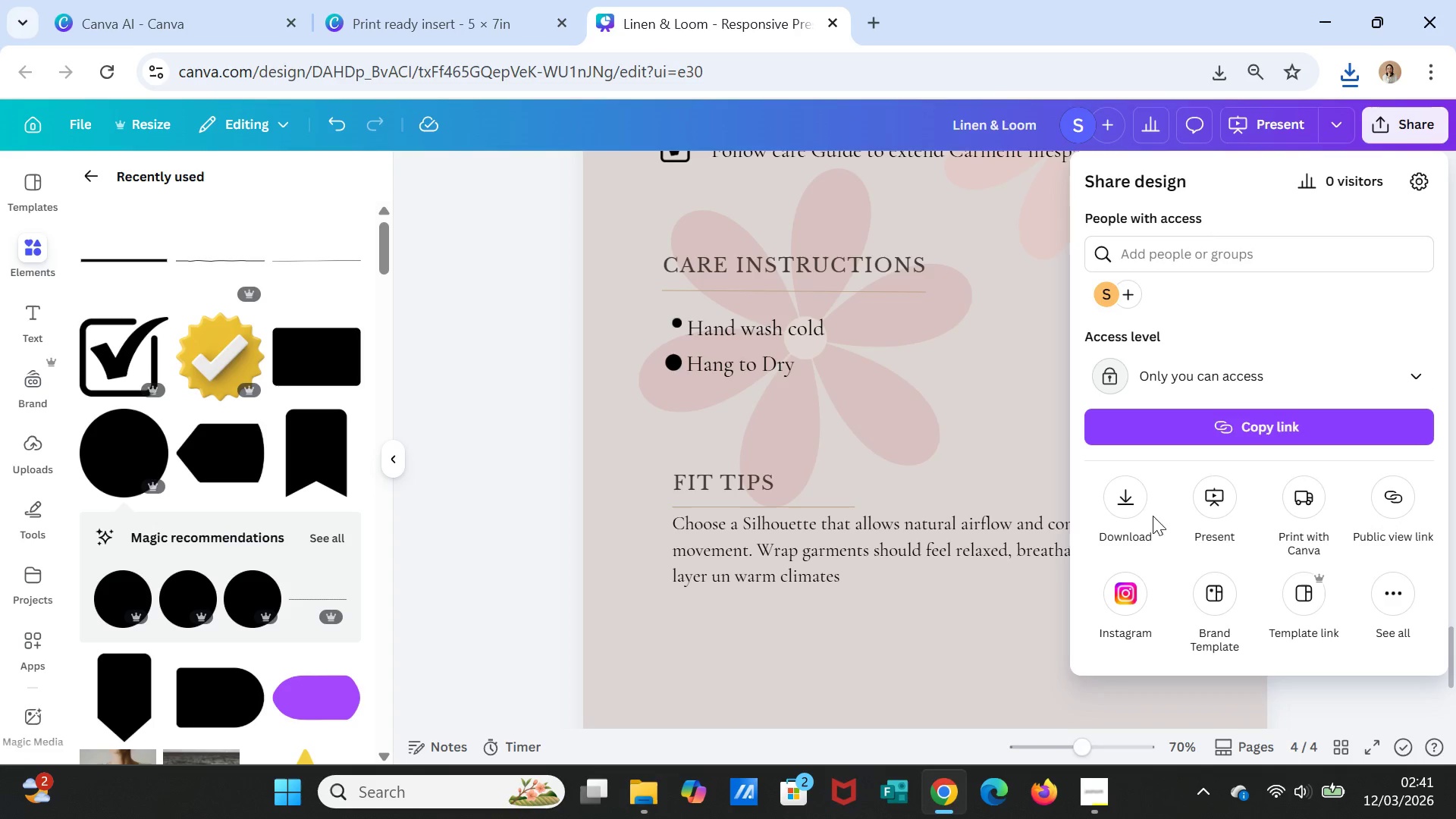 
left_click([1122, 510])
 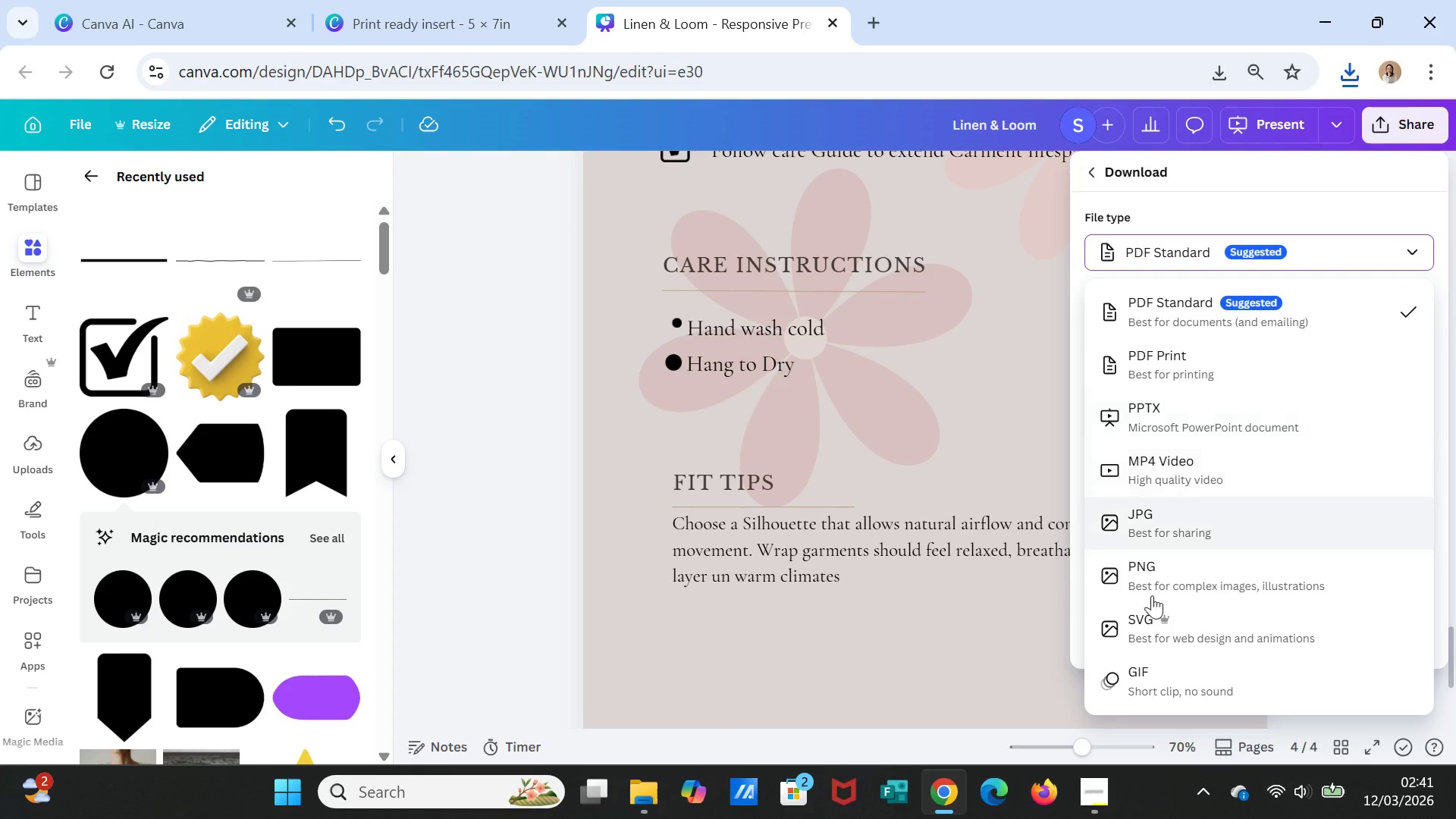 
left_click([1147, 582])
 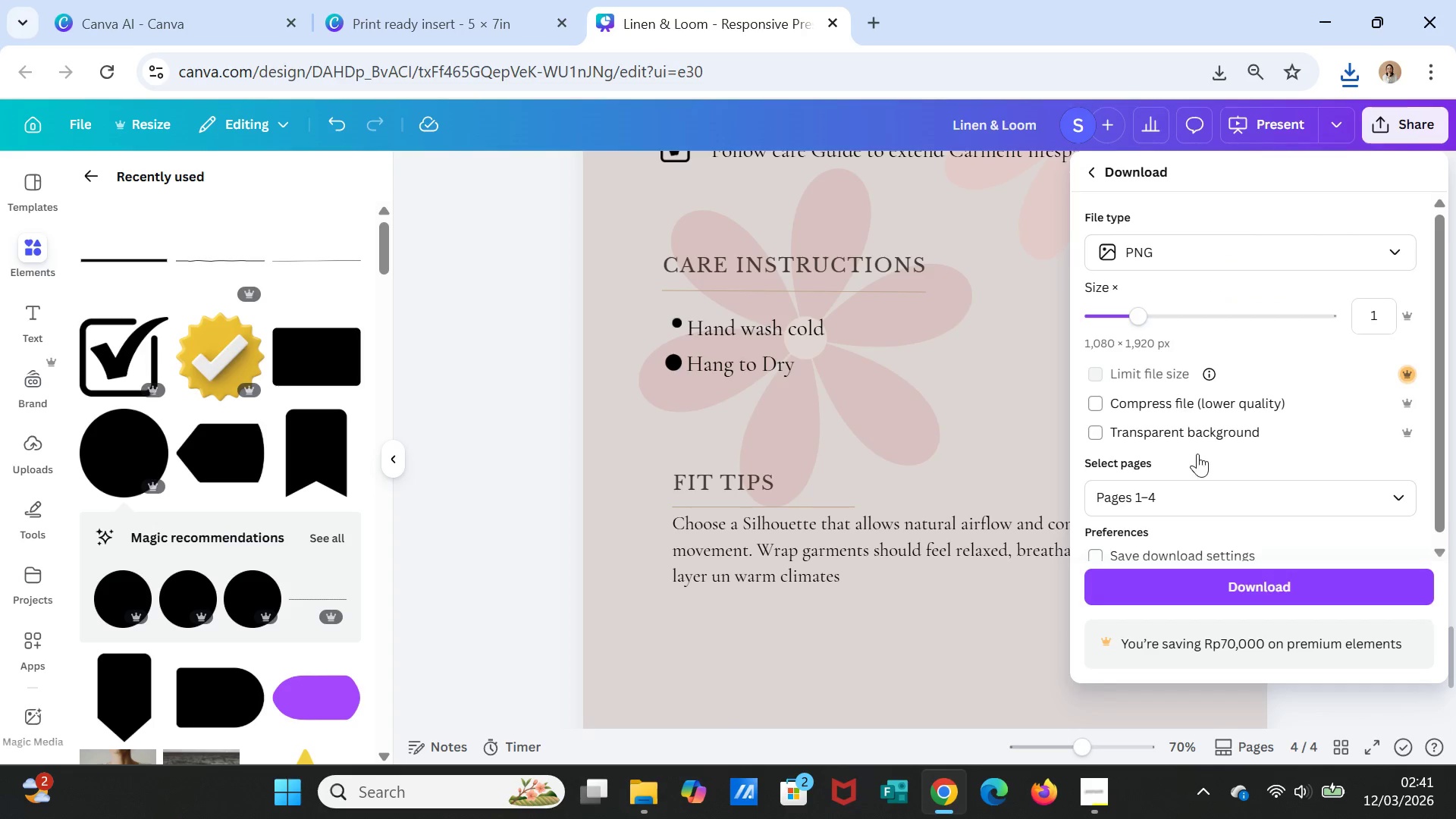 
scroll: coordinate [1222, 479], scroll_direction: down, amount: 2.0
 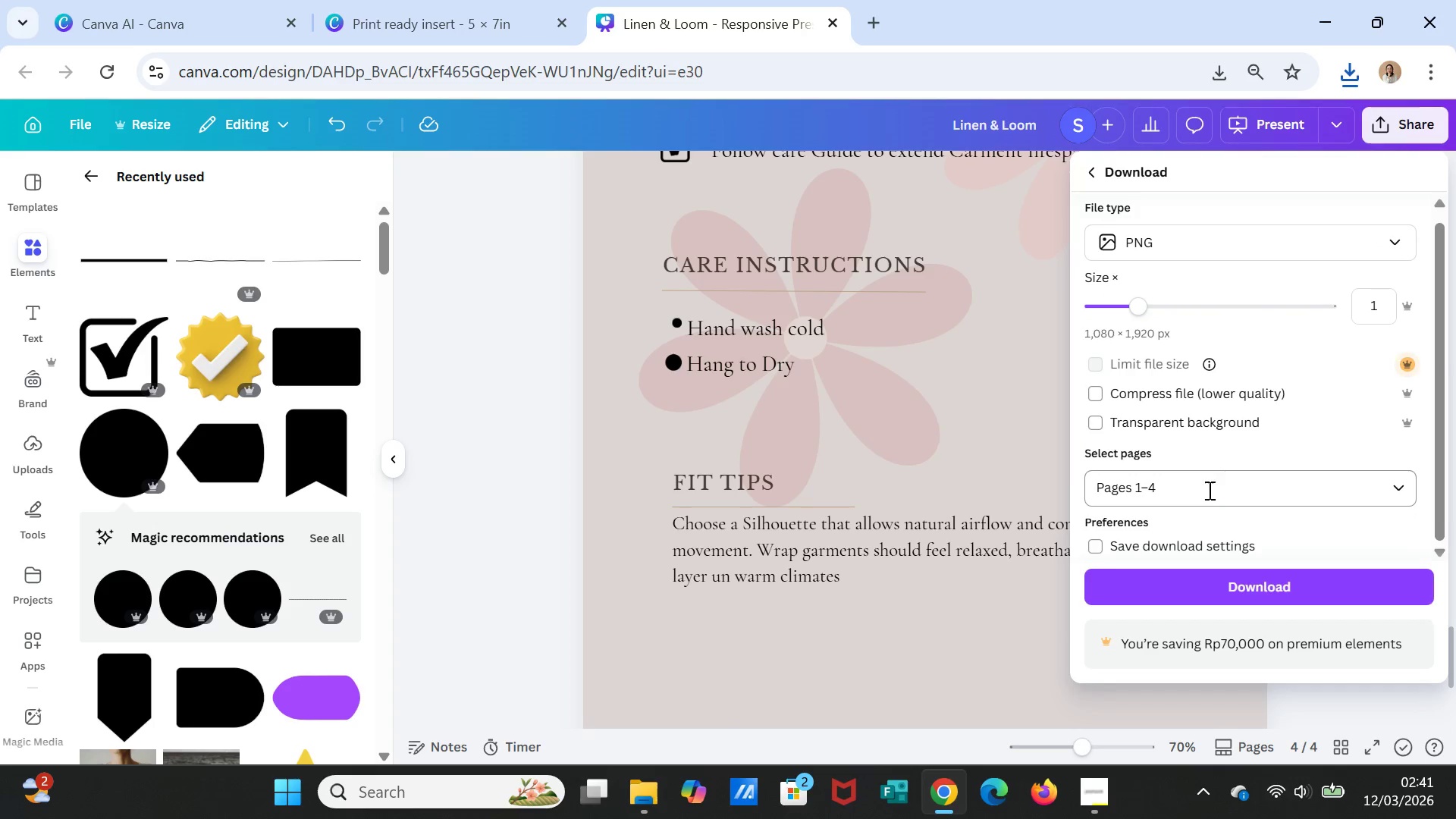 
left_click([1208, 493])
 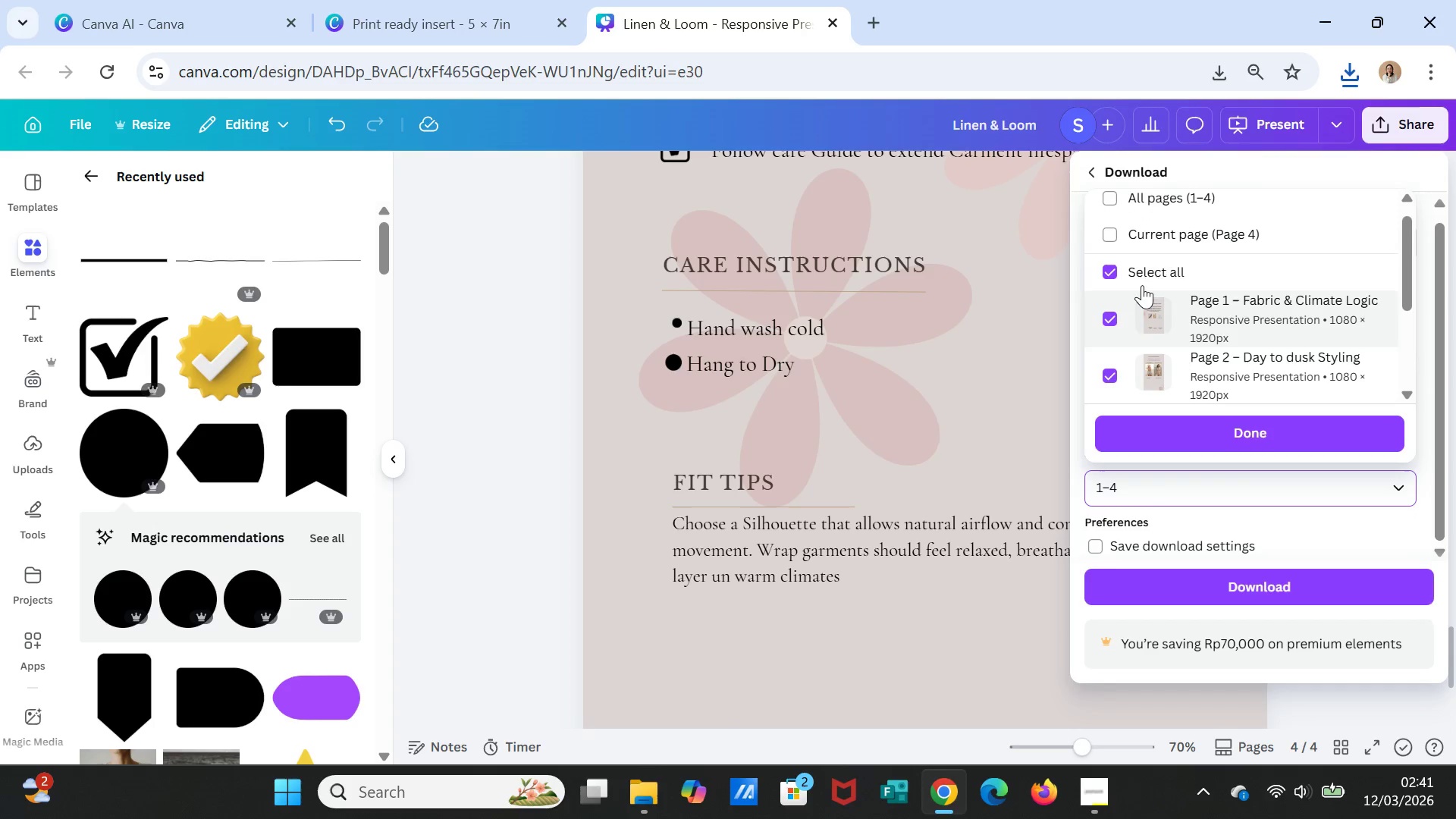 
left_click([1142, 268])
 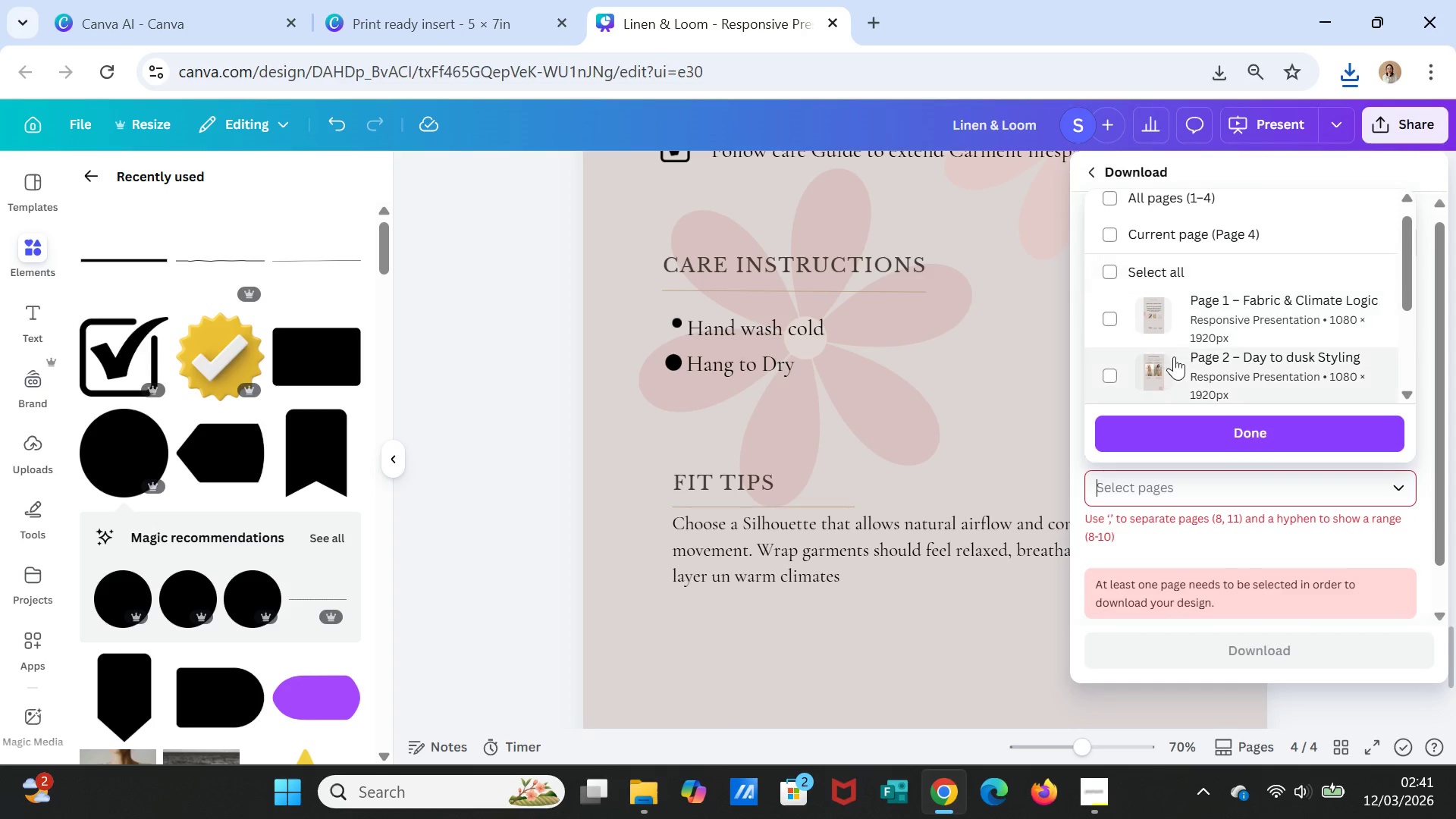 
scroll: coordinate [1177, 363], scroll_direction: down, amount: 1.0
 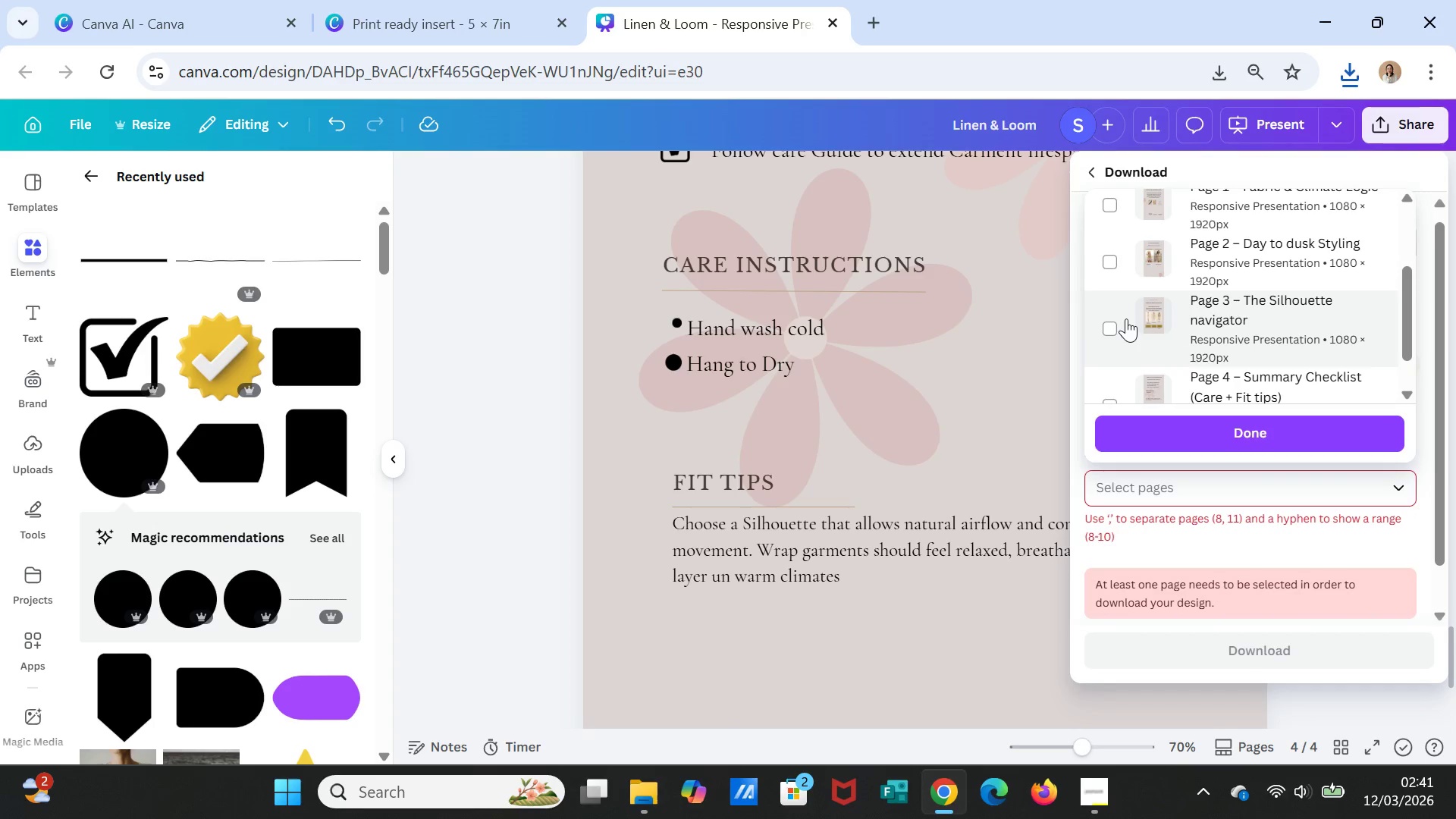 
left_click([1122, 323])
 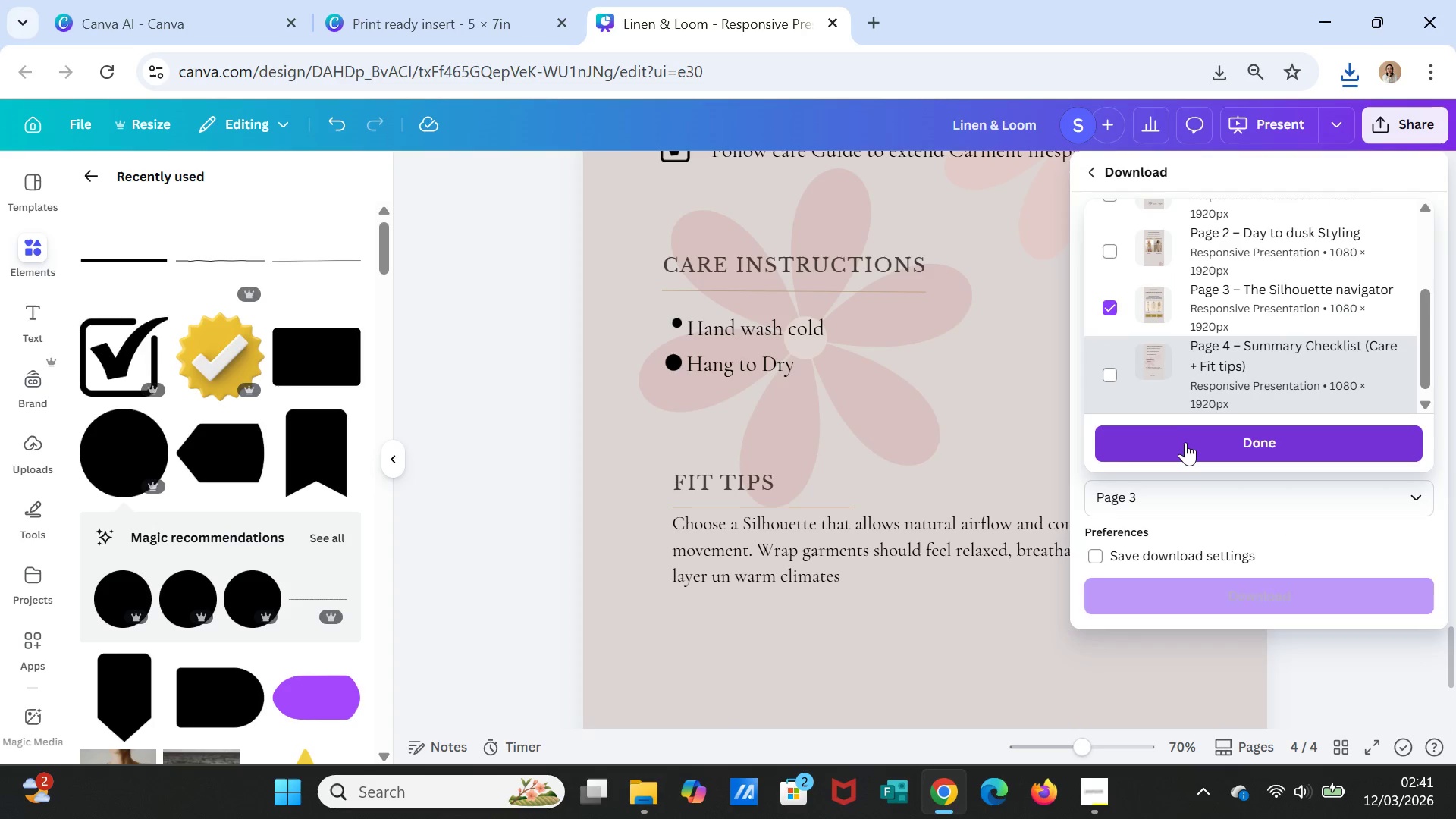 
left_click([1185, 442])
 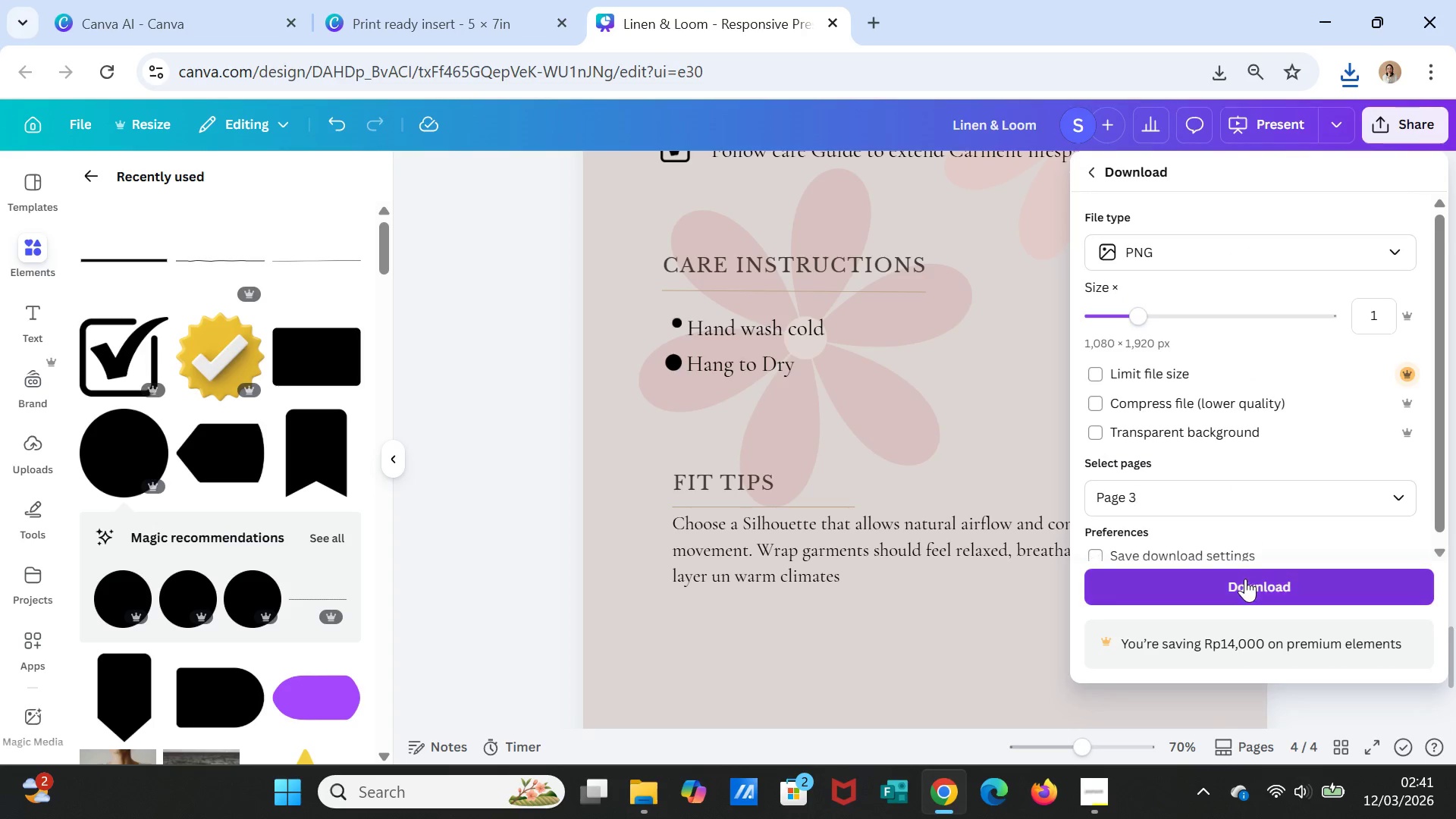 
left_click([1245, 583])
 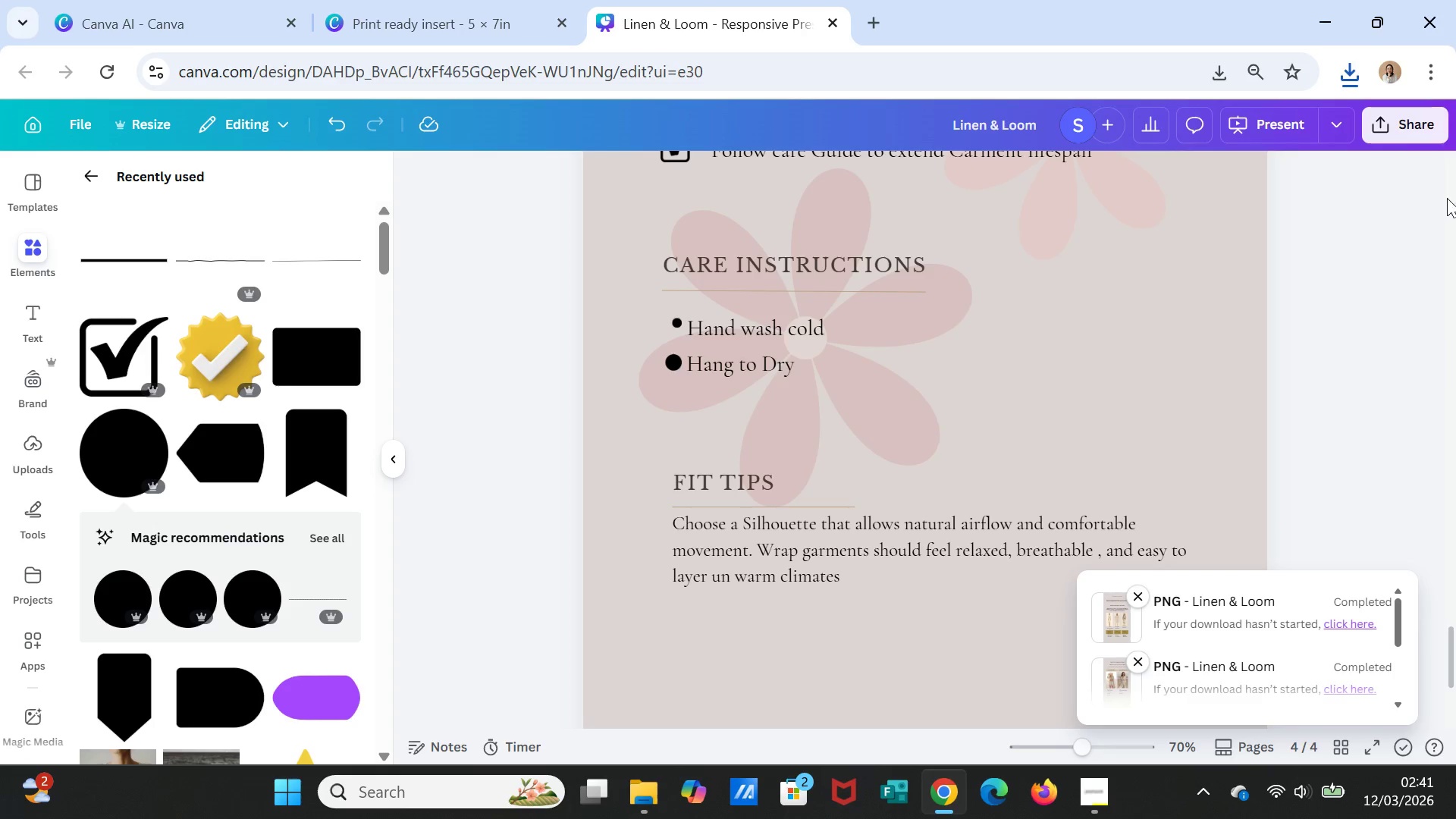 
wait(5.83)
 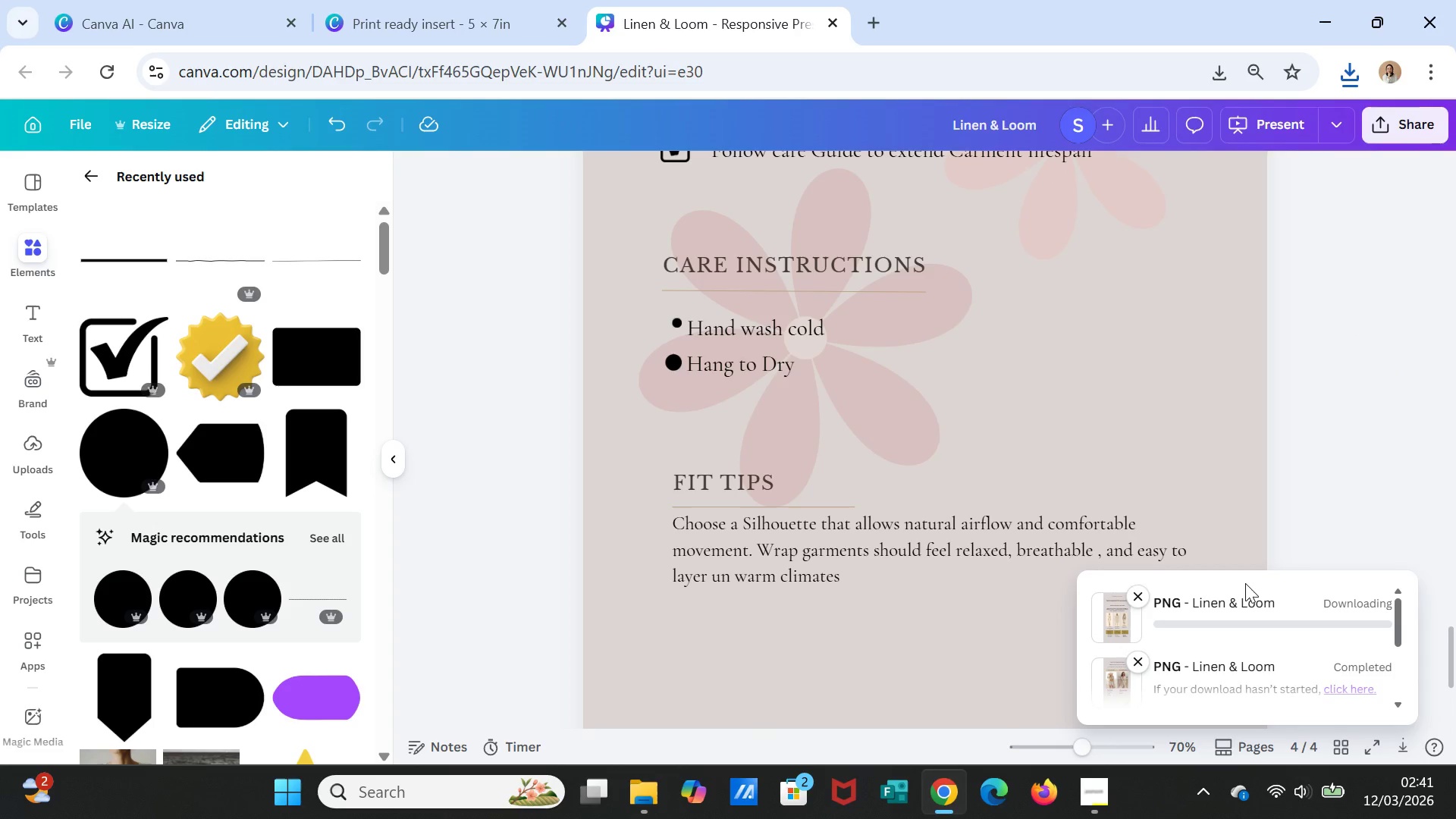 
double_click([1396, 126])
 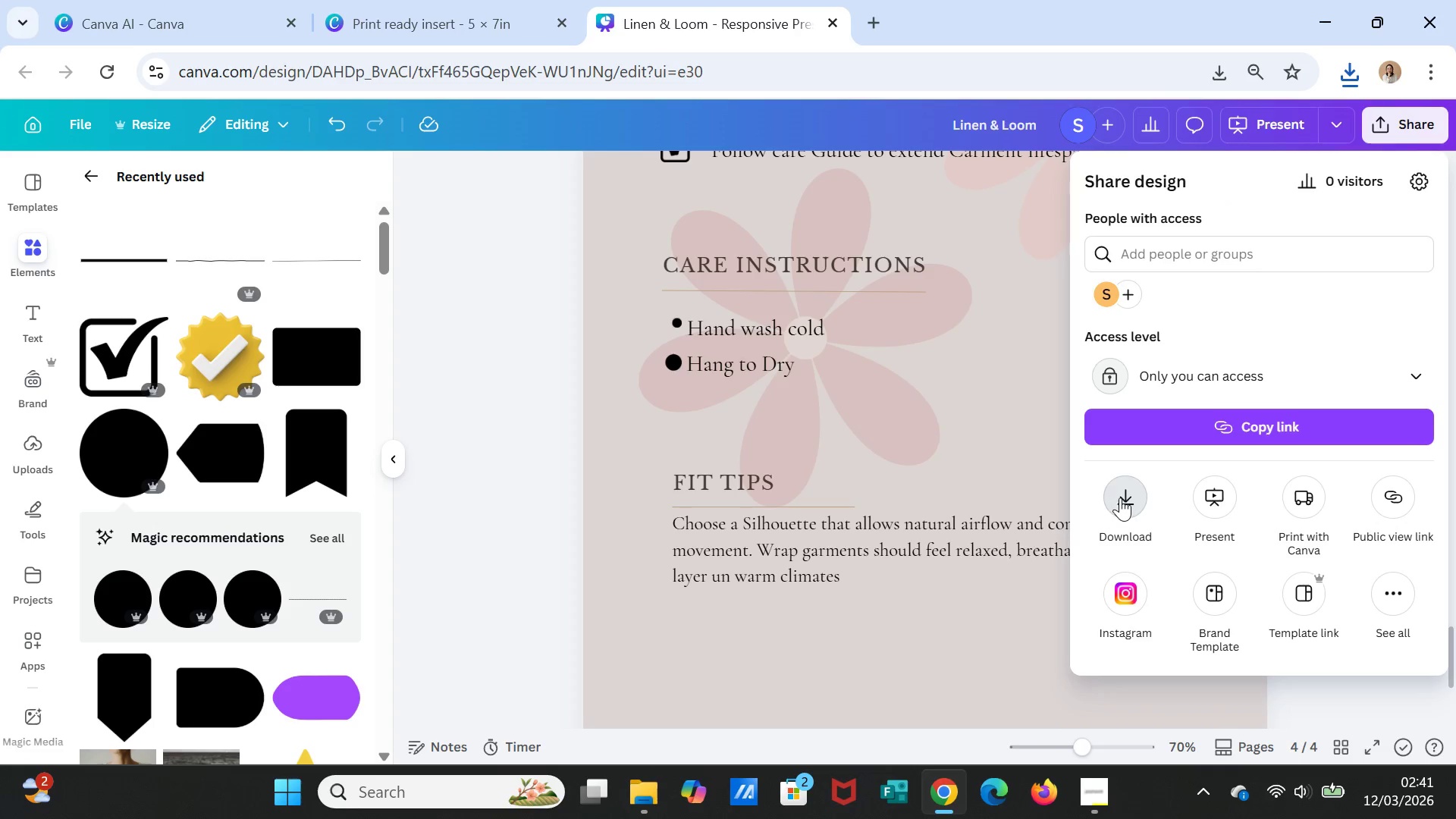 
left_click([1190, 254])
 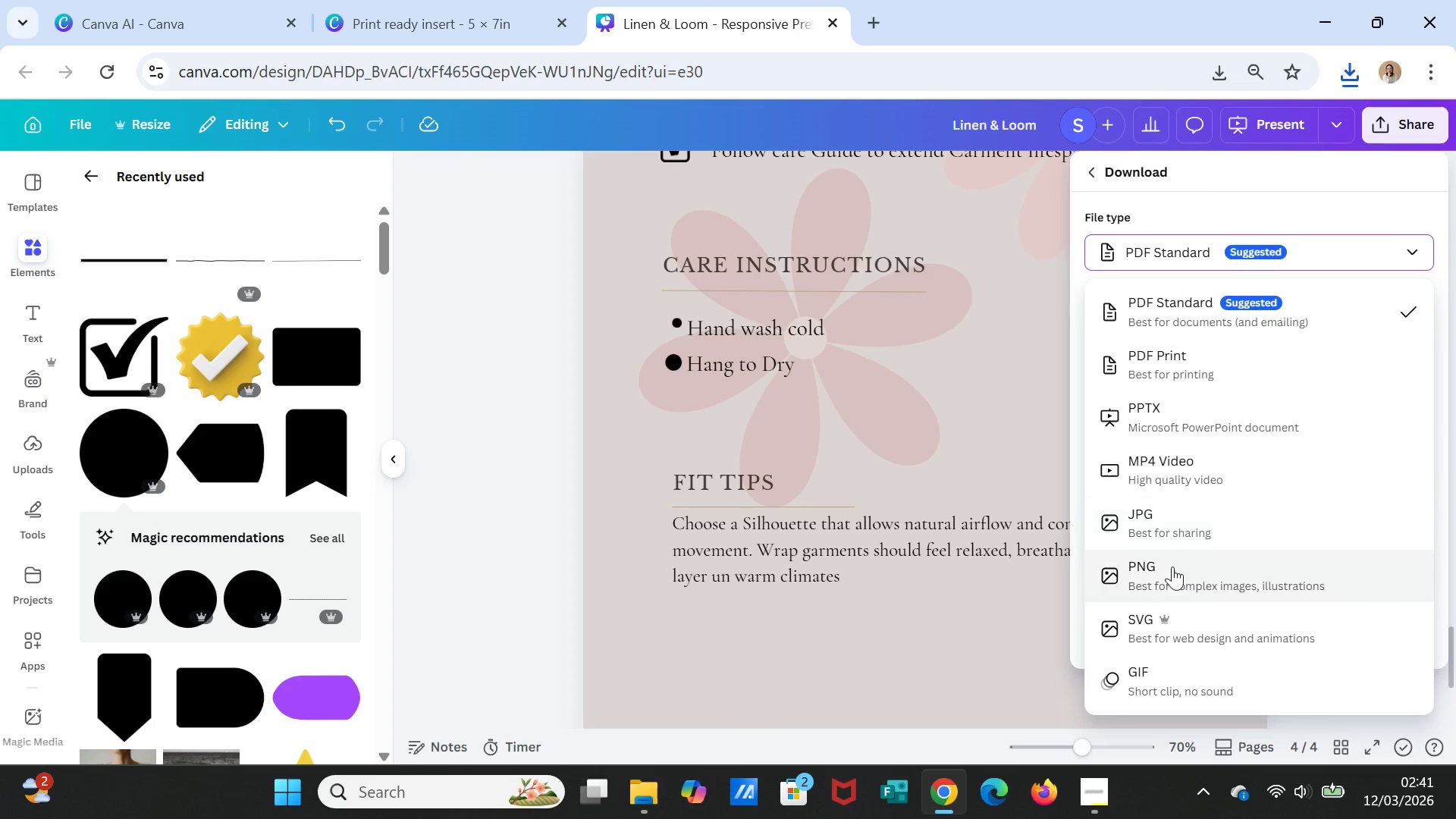 
left_click([1169, 573])
 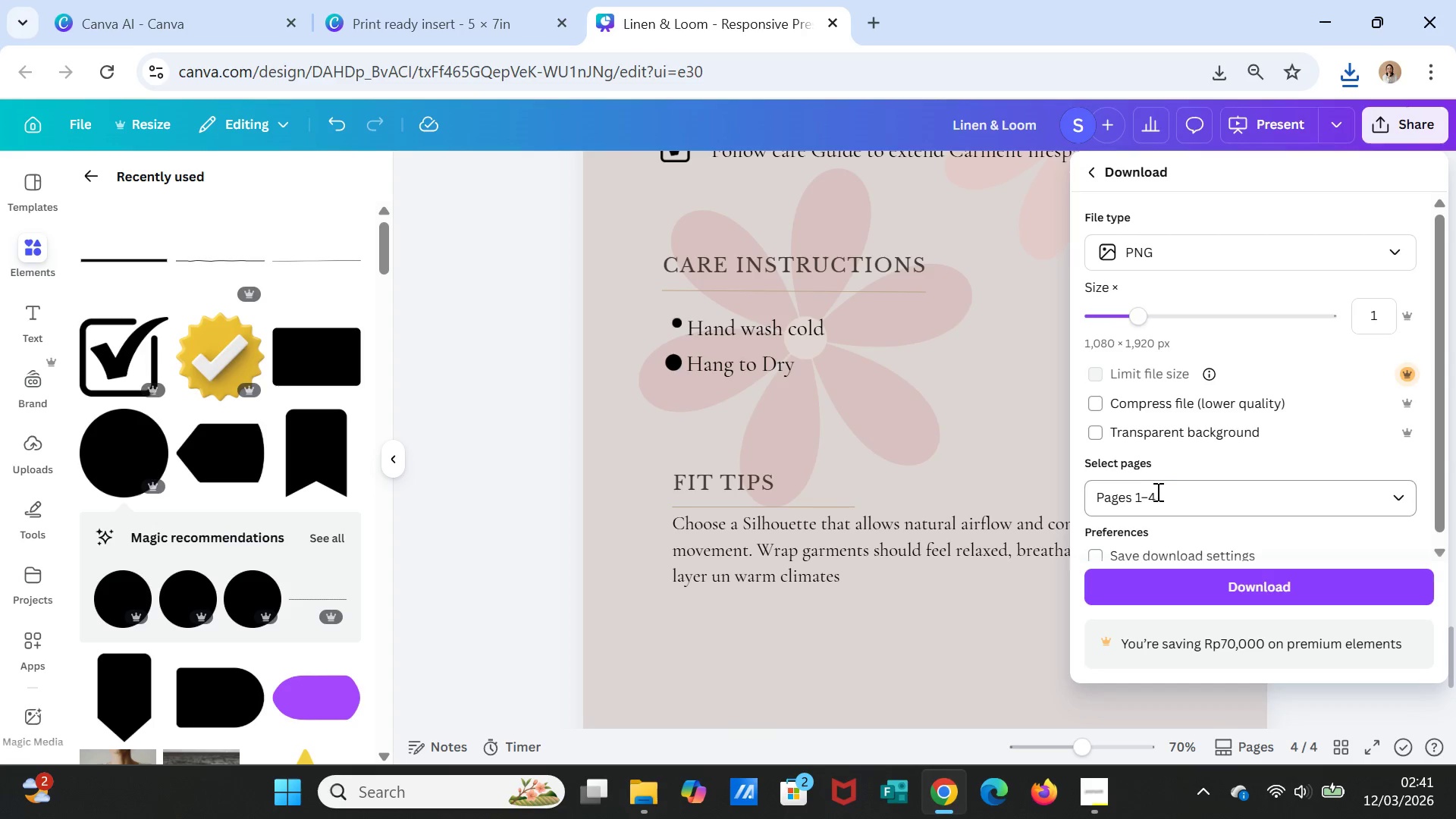 
scroll: coordinate [1184, 504], scroll_direction: down, amount: 2.0
 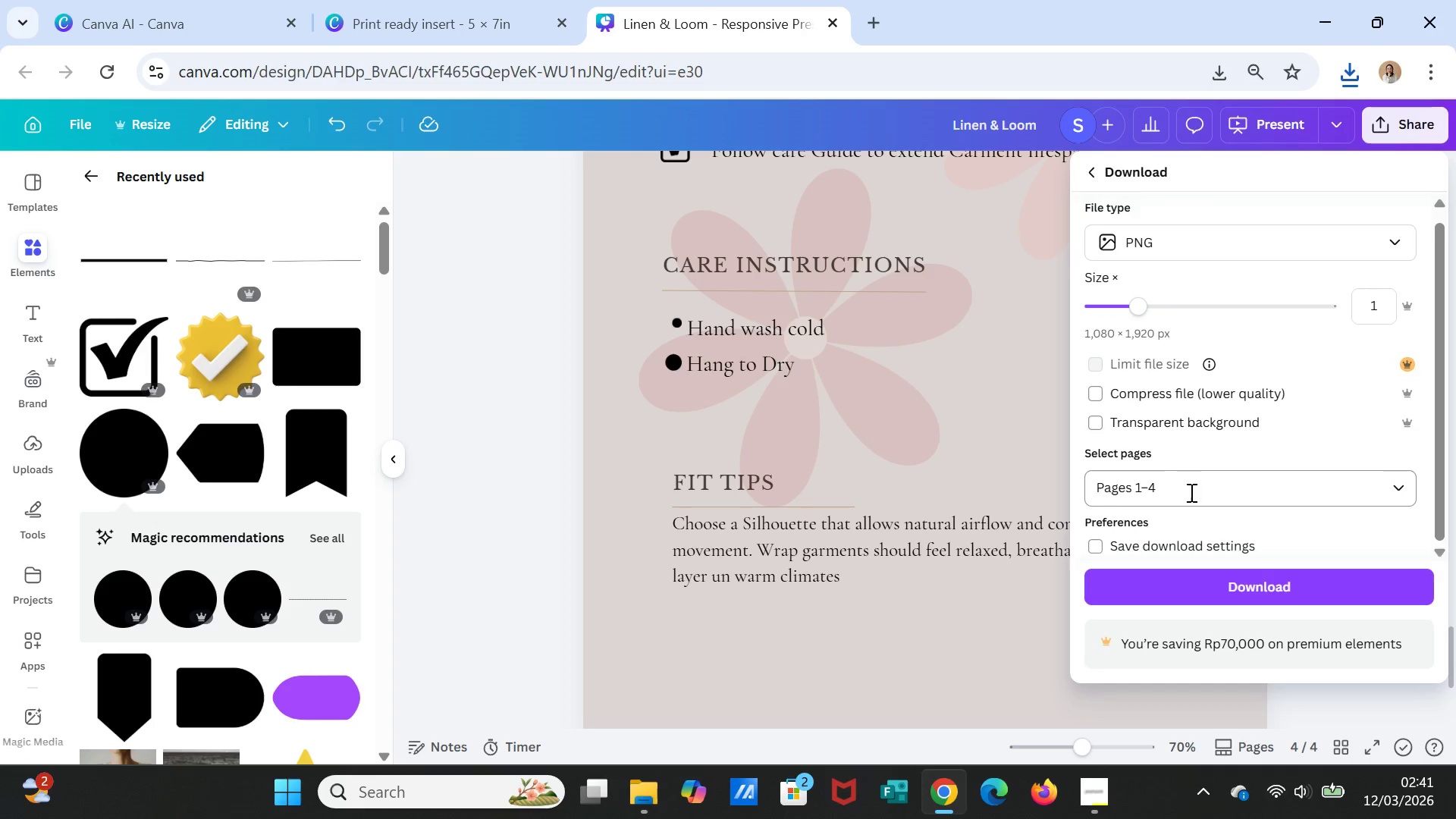 
left_click([1191, 494])
 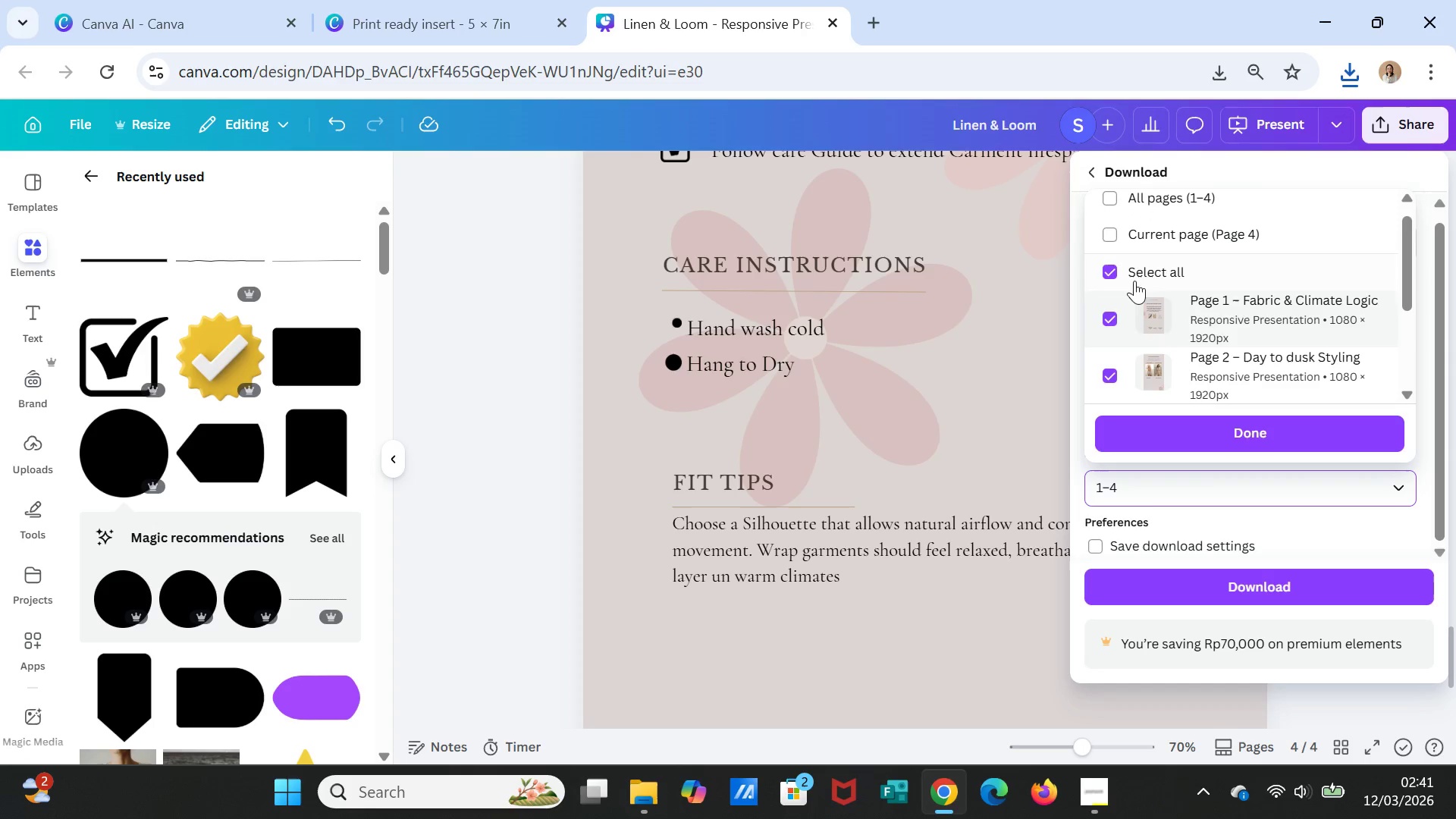 
left_click([1134, 276])
 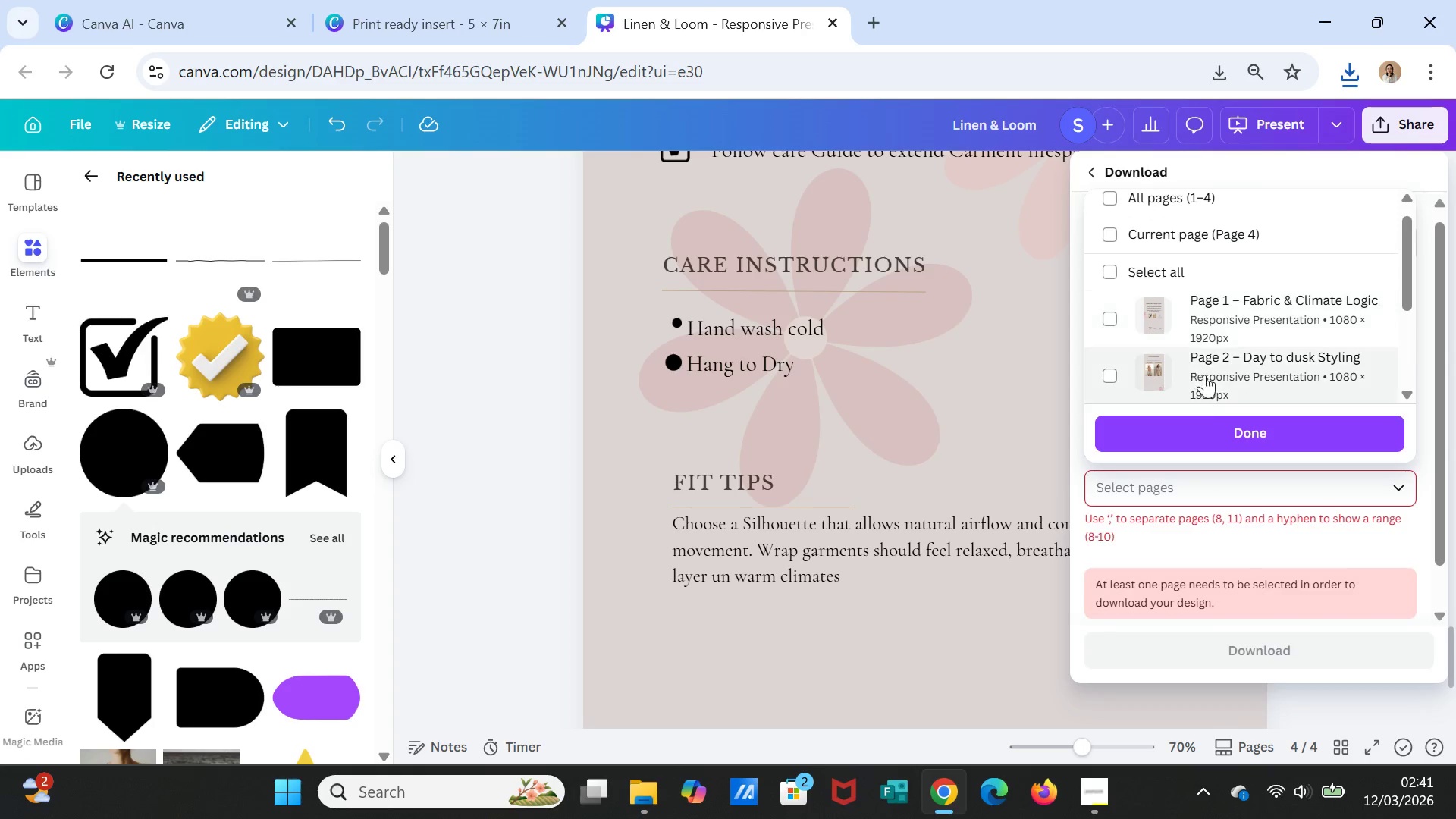 
scroll: coordinate [1215, 391], scroll_direction: down, amount: 2.0
 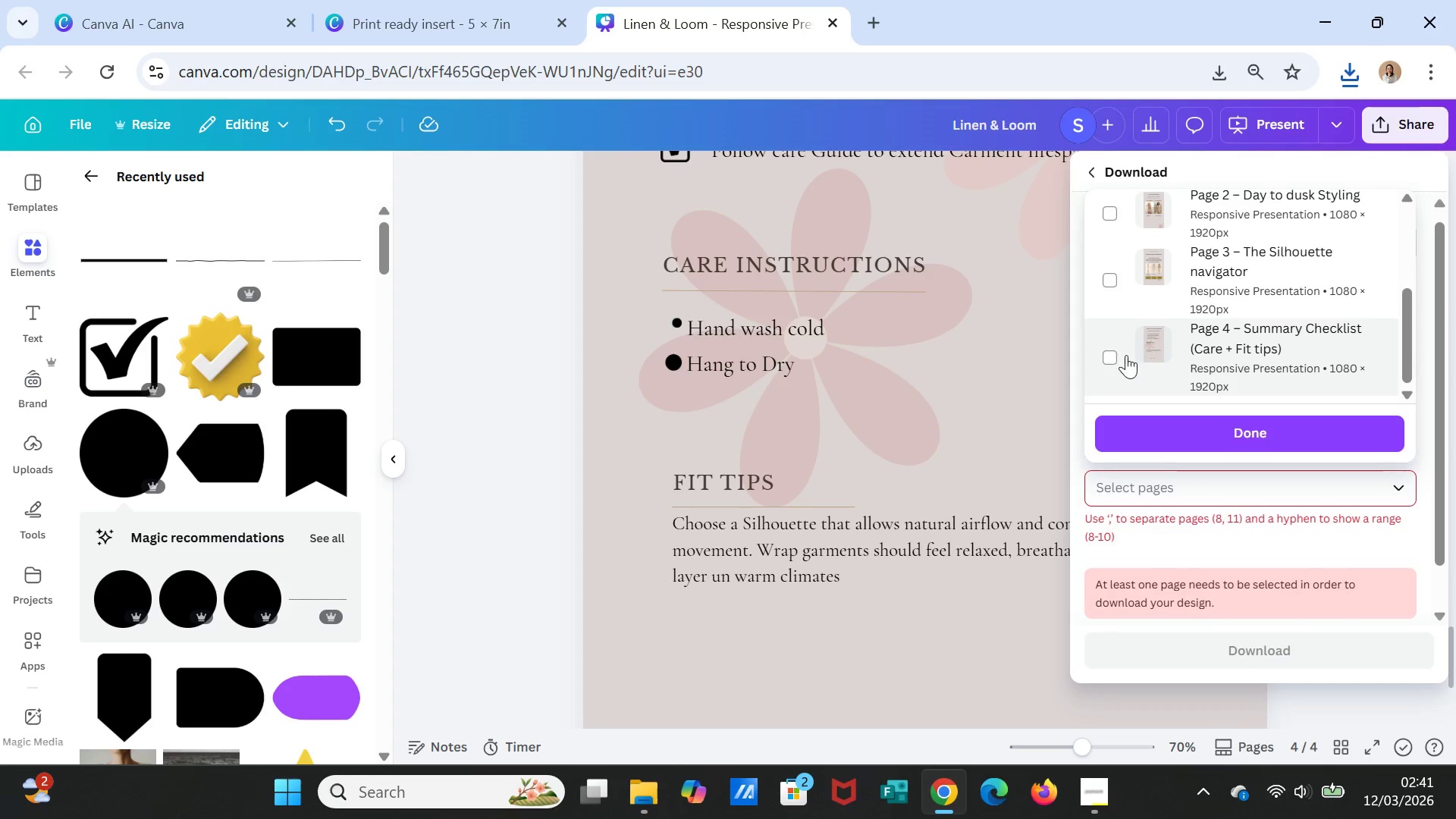 
double_click([1122, 355])
 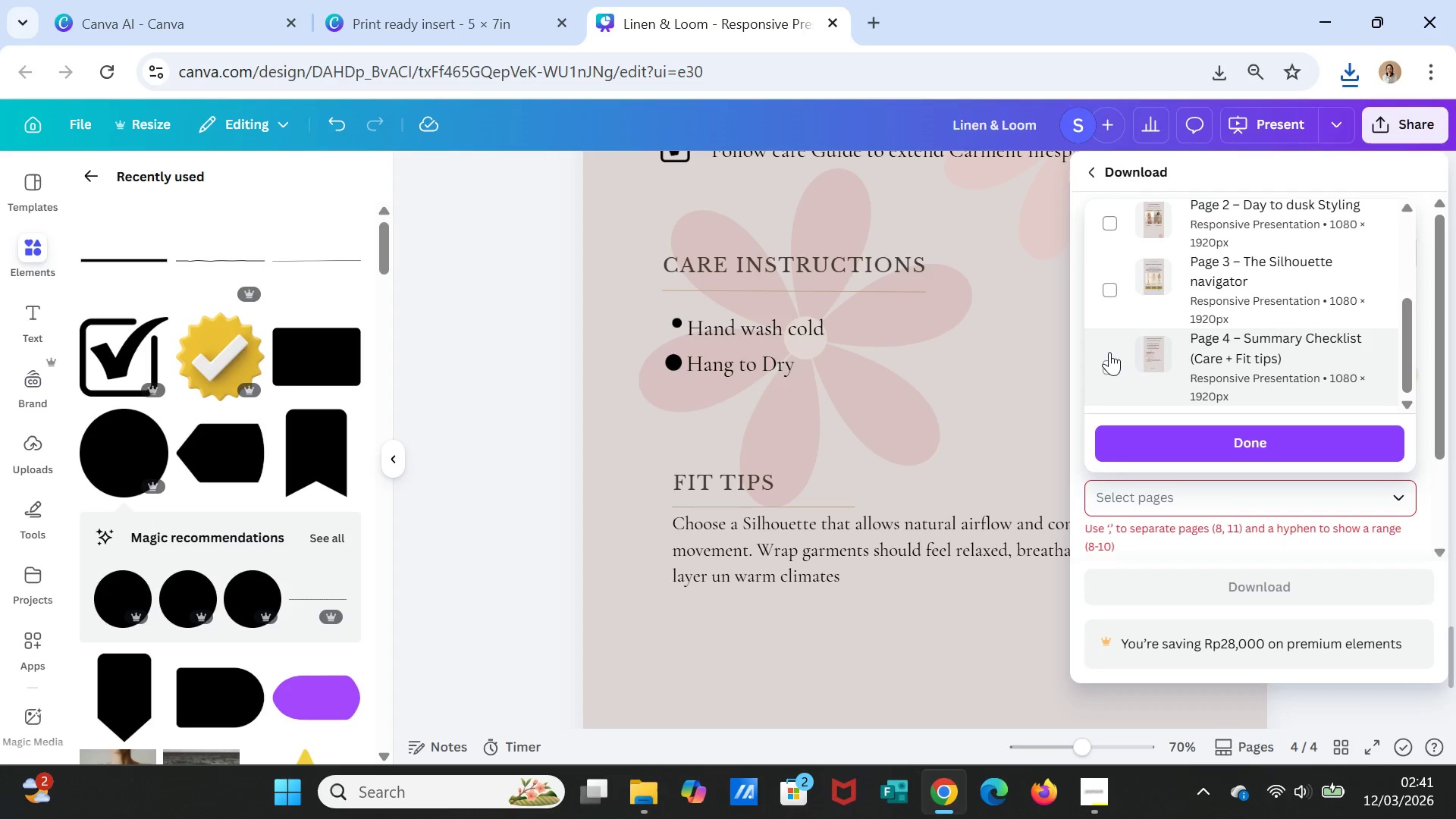 
double_click([1109, 357])
 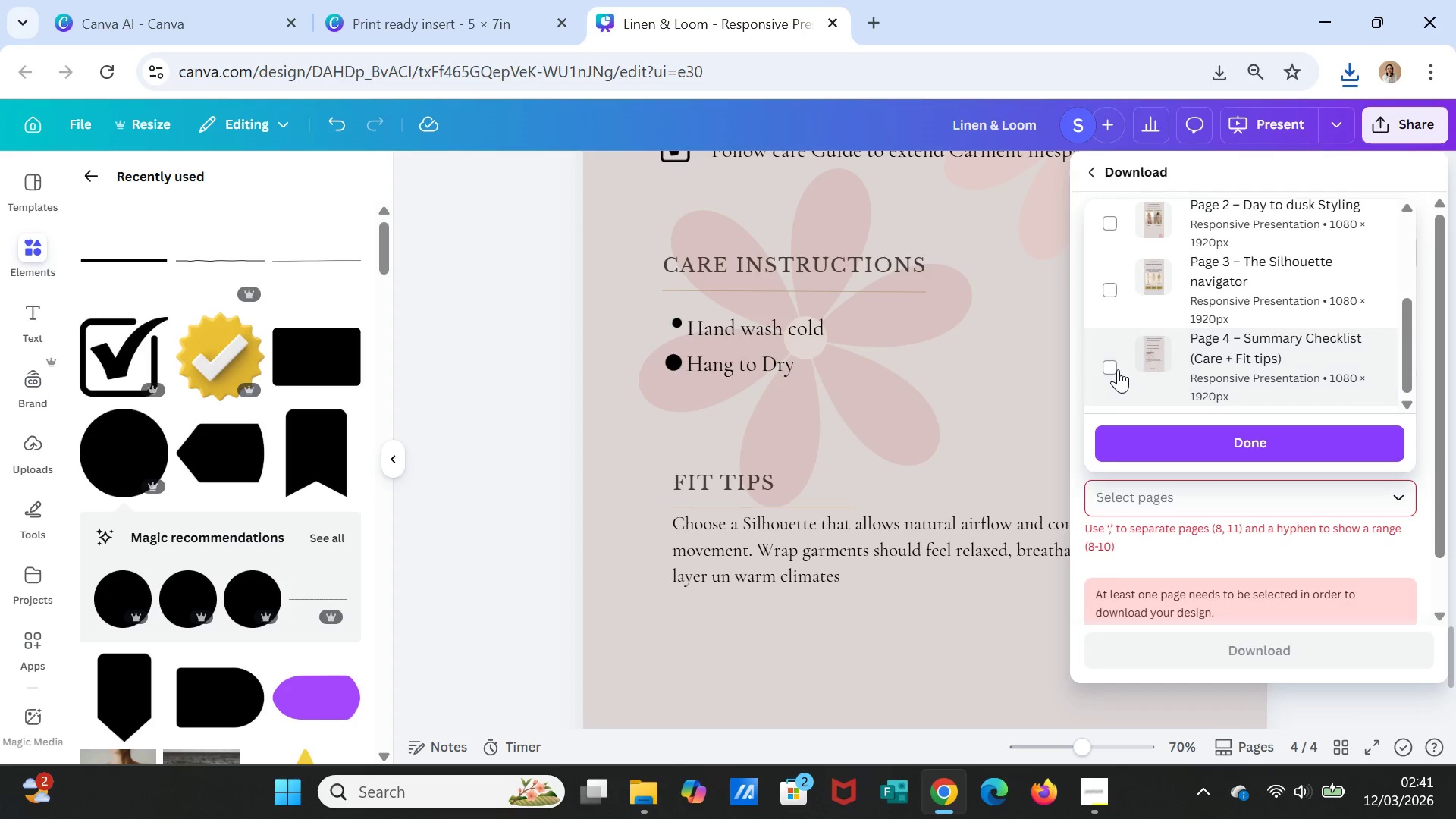 
left_click([1116, 364])
 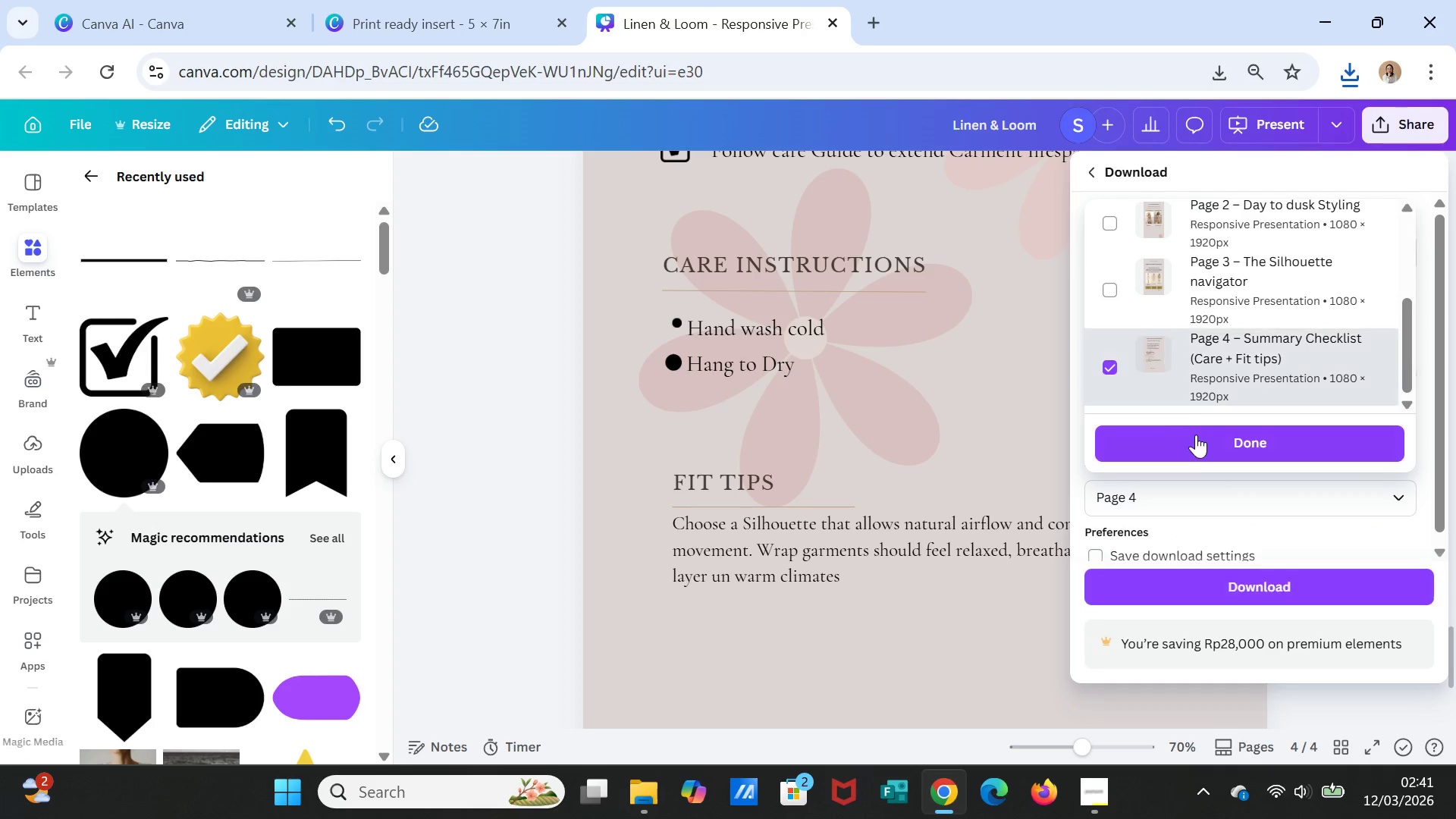 
left_click([1196, 442])
 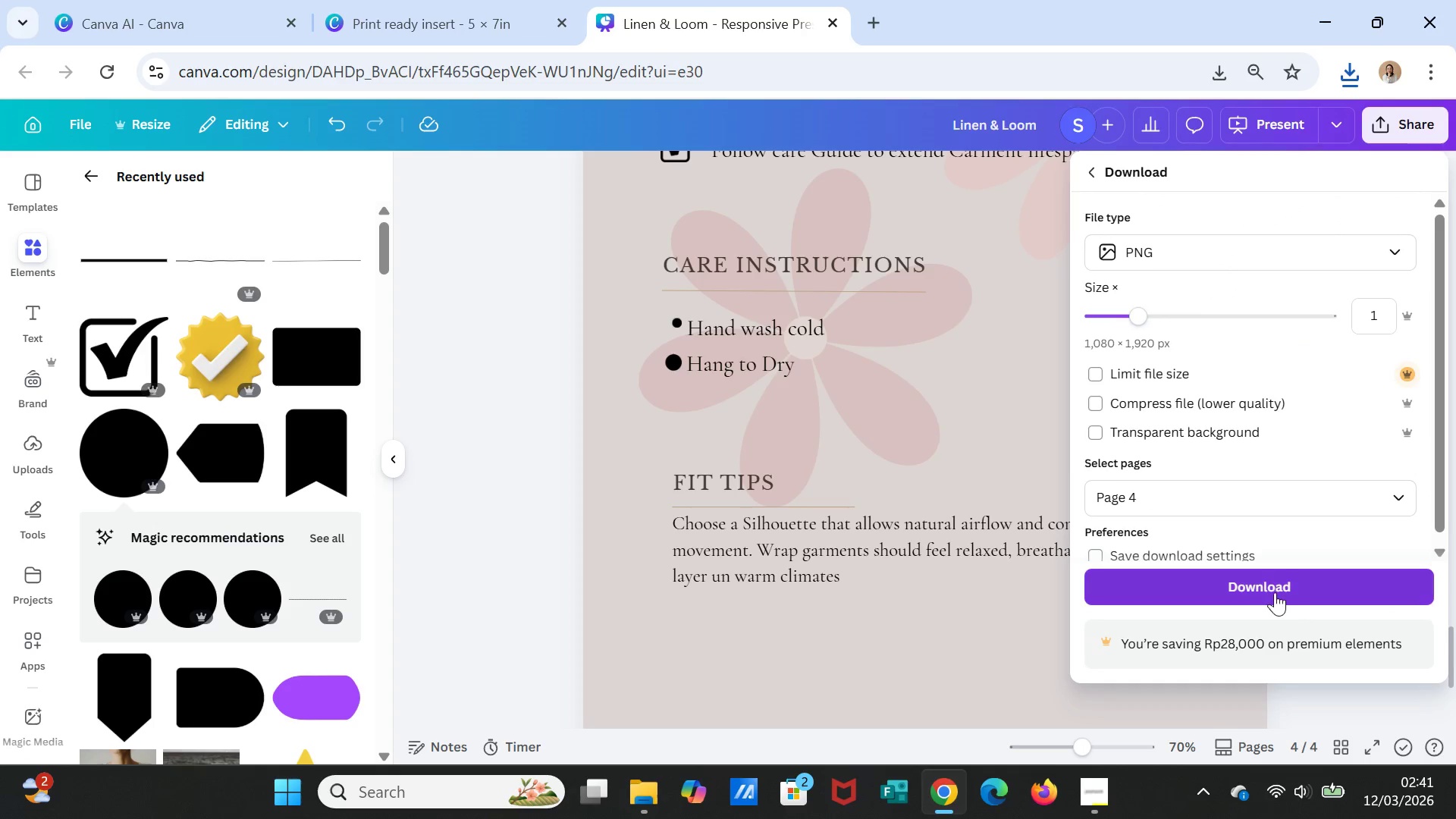 
left_click([1275, 591])
 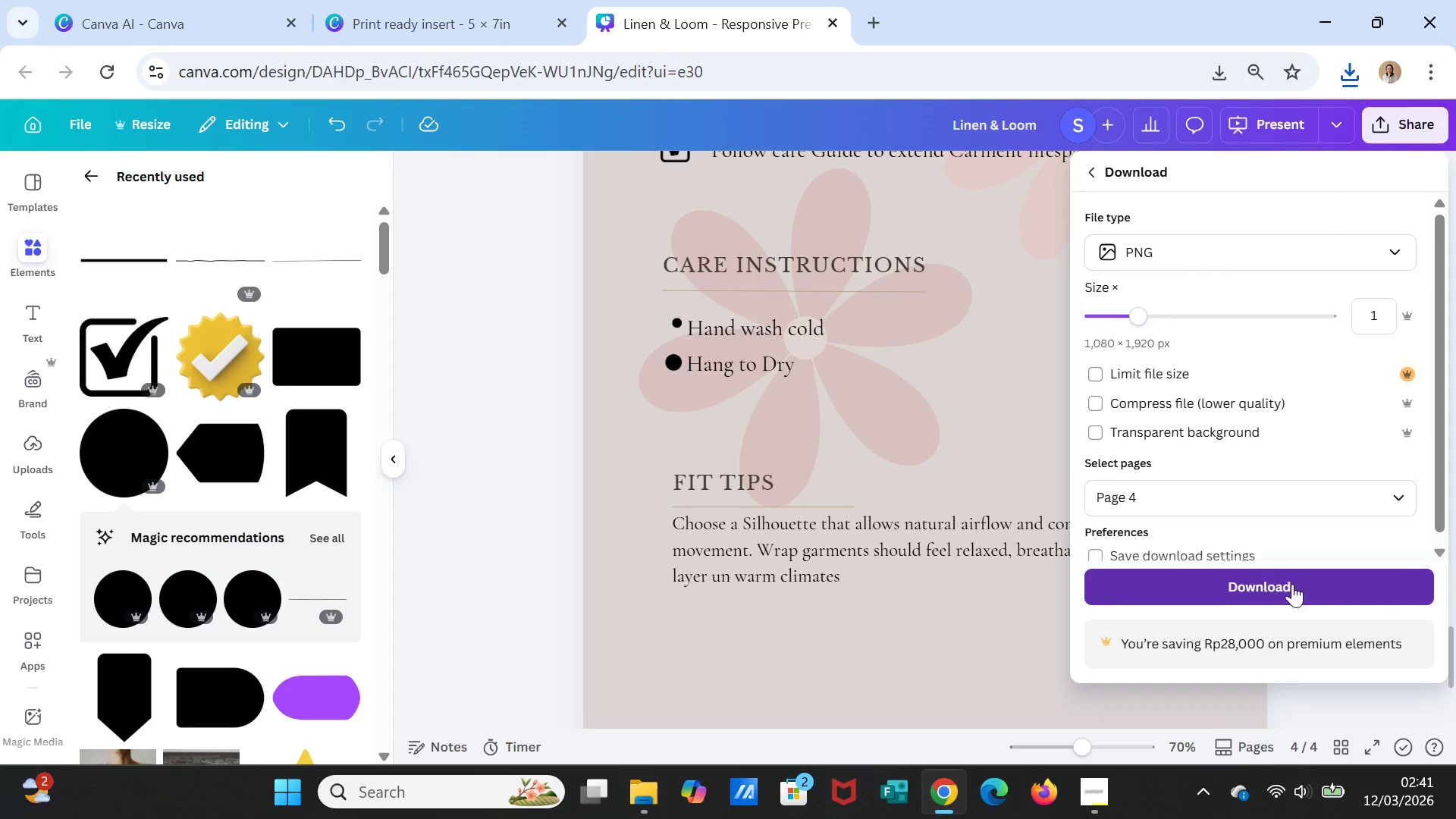 
mouse_move([1289, 581])
 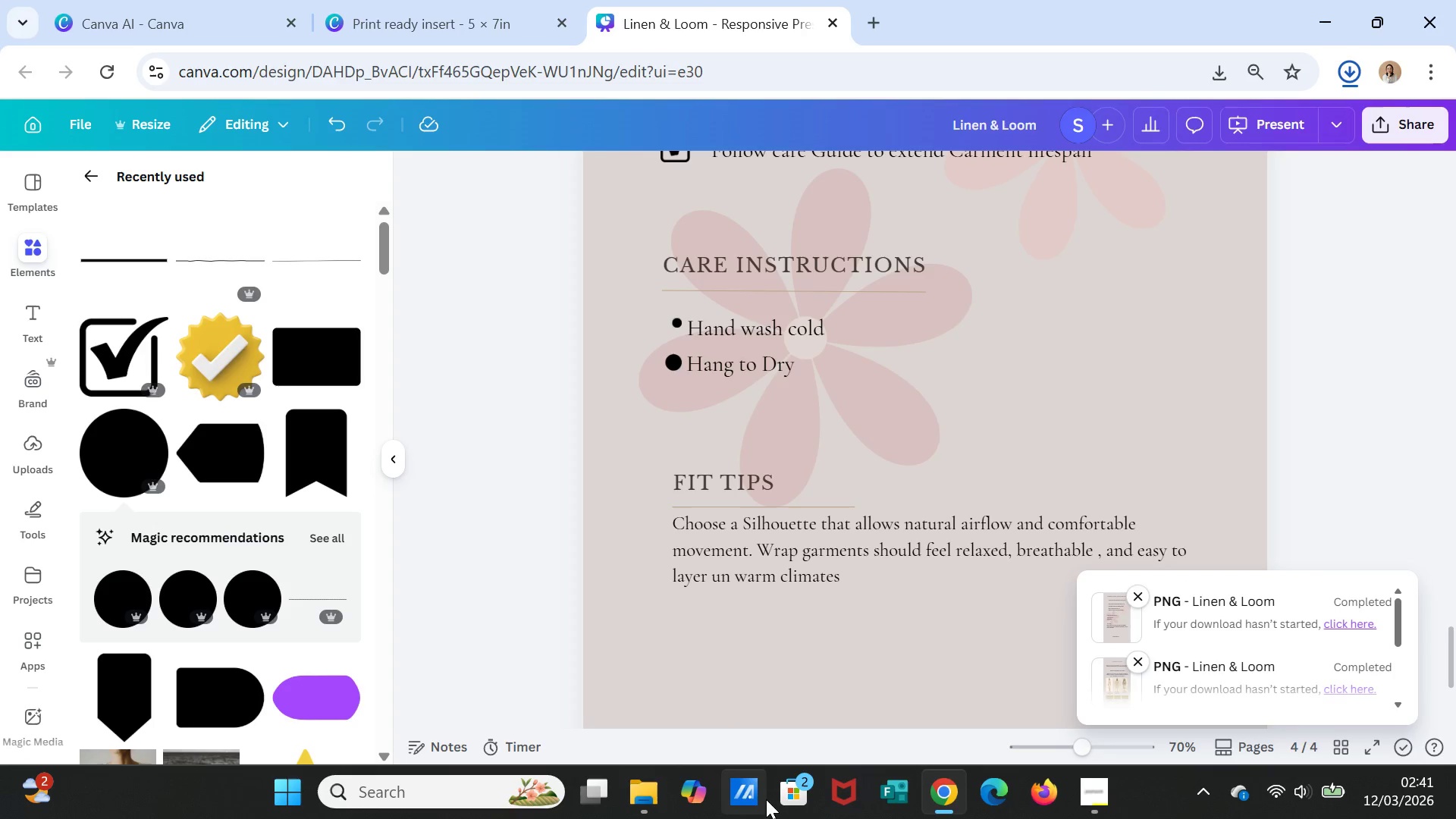 
left_click([654, 795])
 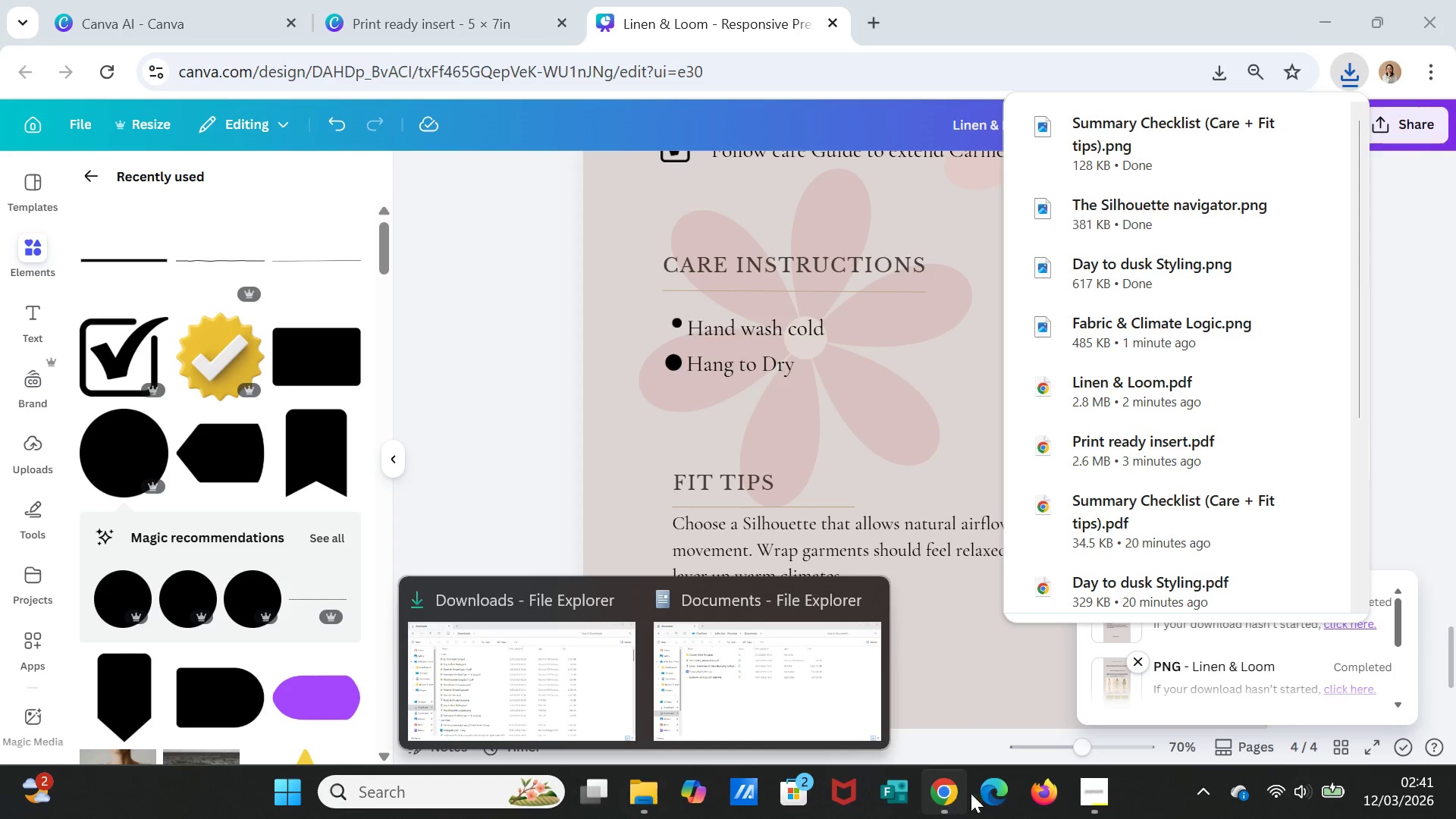 
left_click([1094, 790])